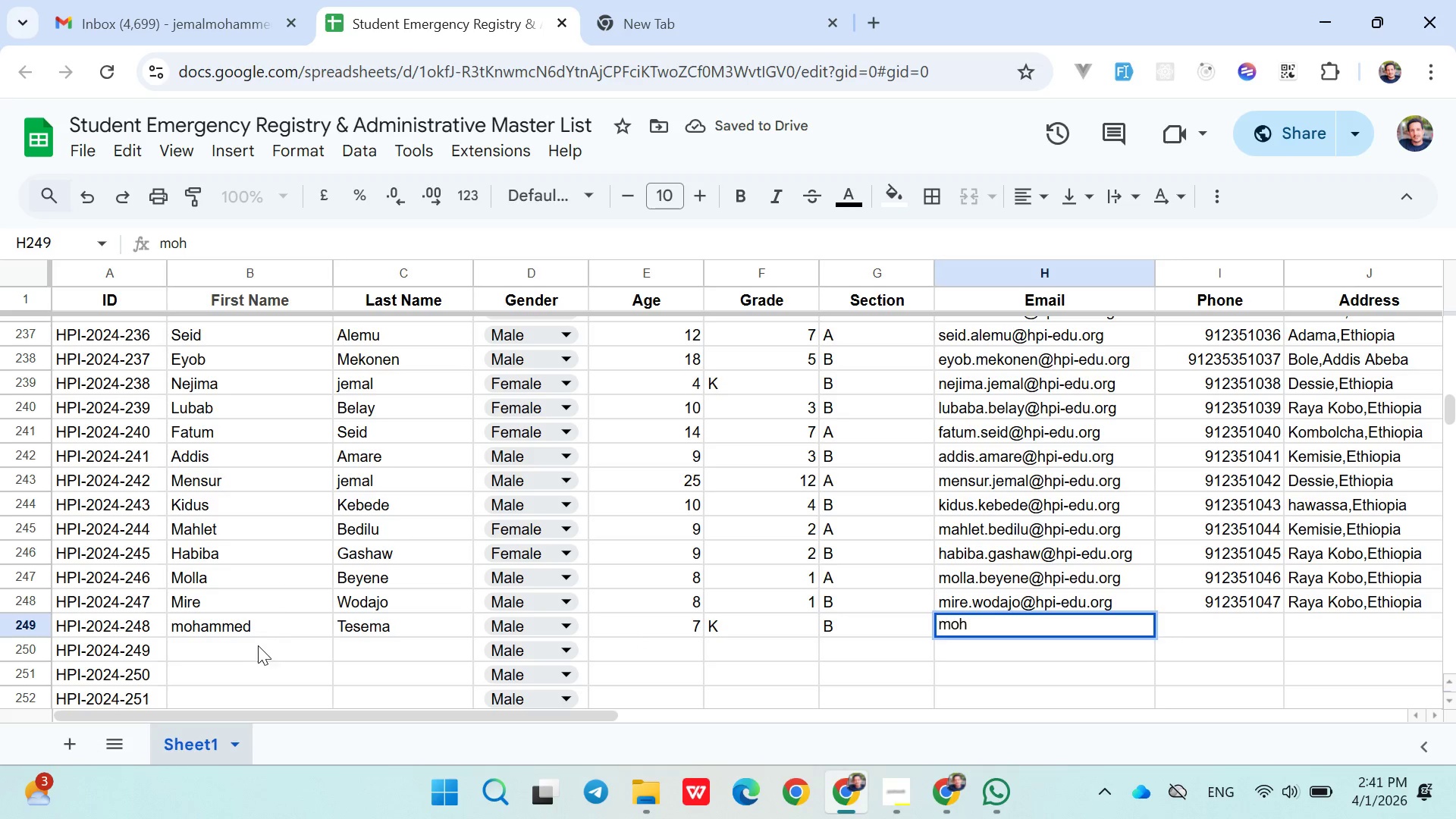 
double_click([237, 620])
 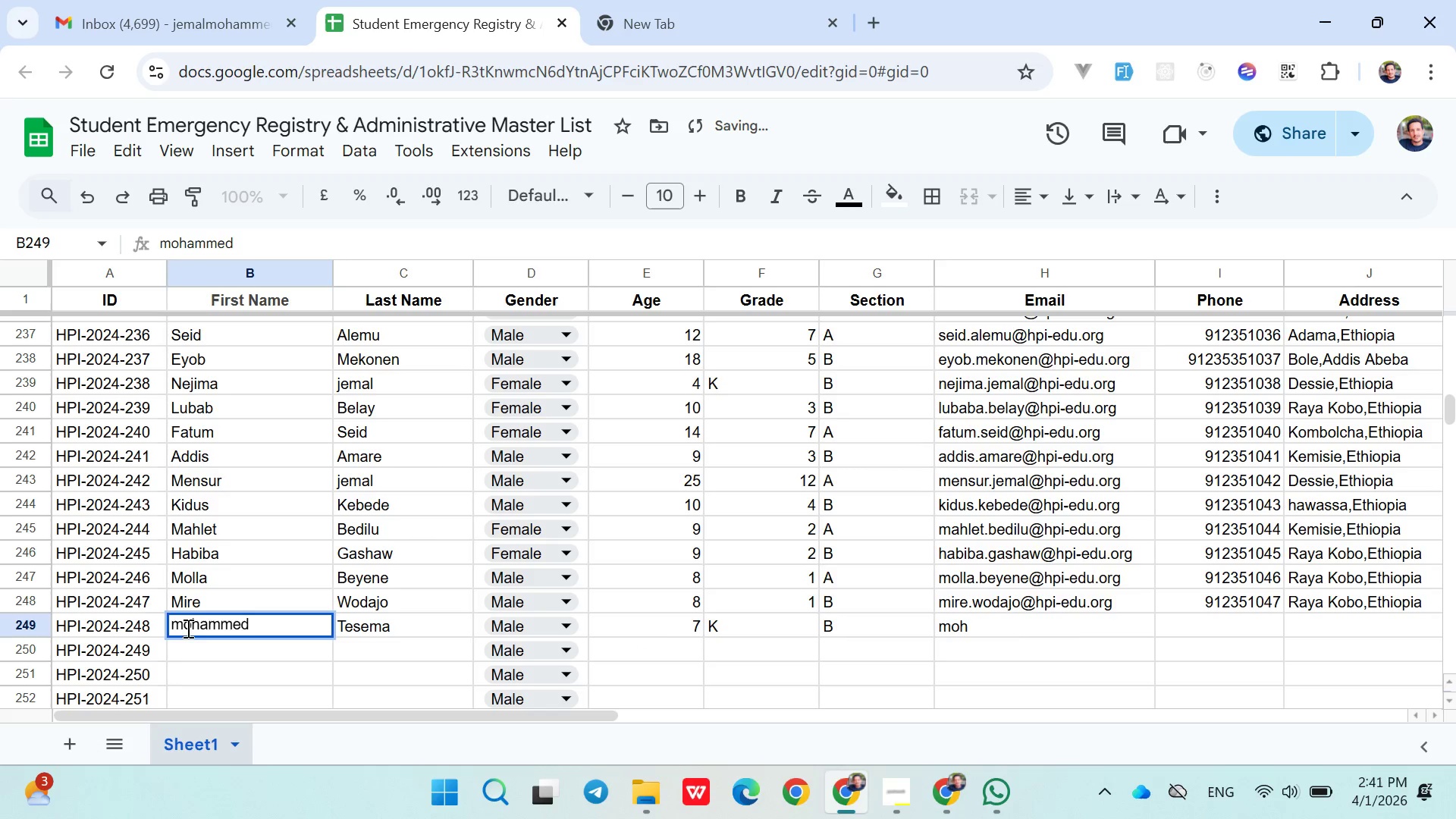 
left_click([185, 629])
 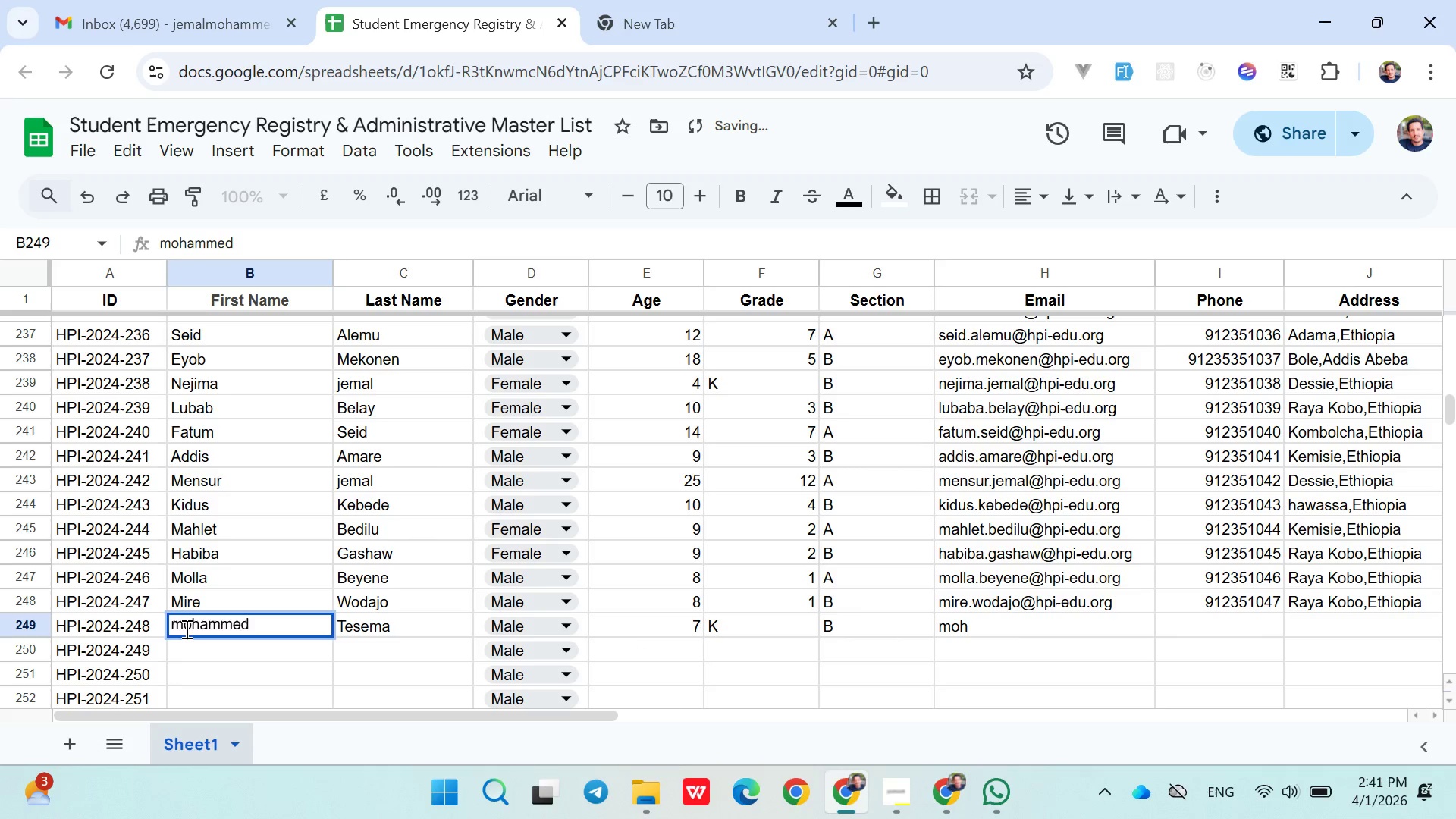 
key(Backspace)
 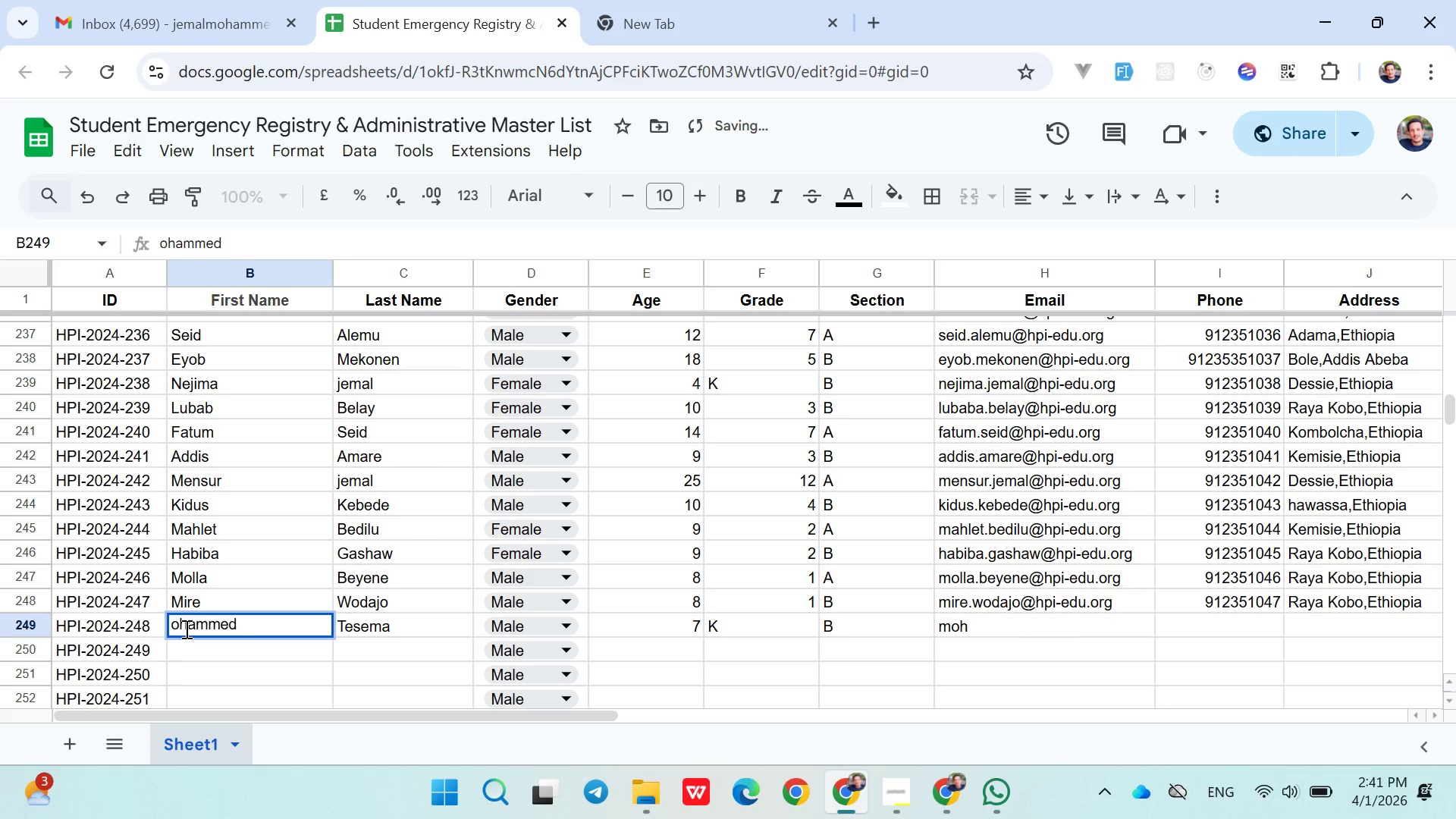 
key(Shift+ShiftLeft)
 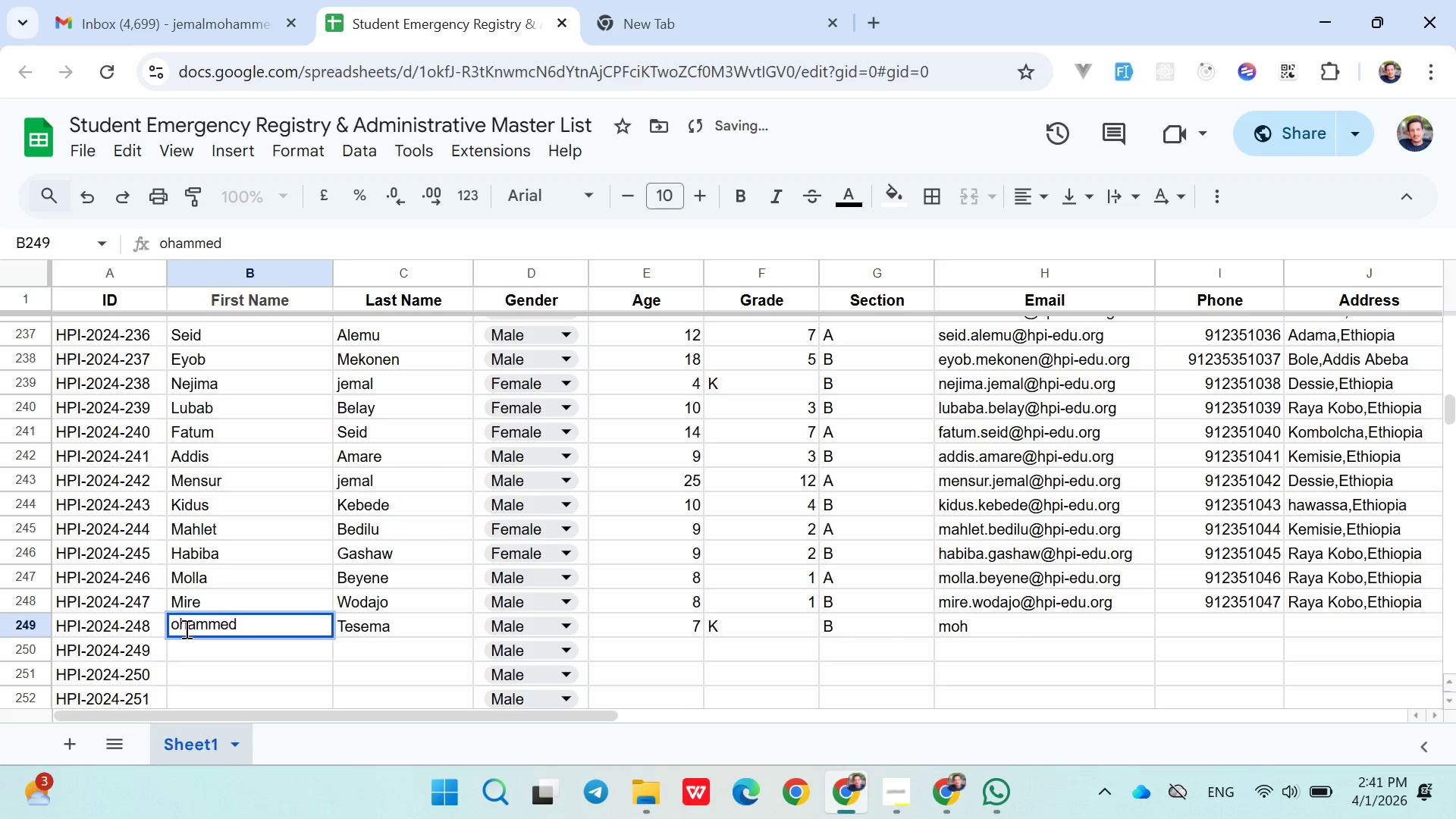 
key(Shift+M)
 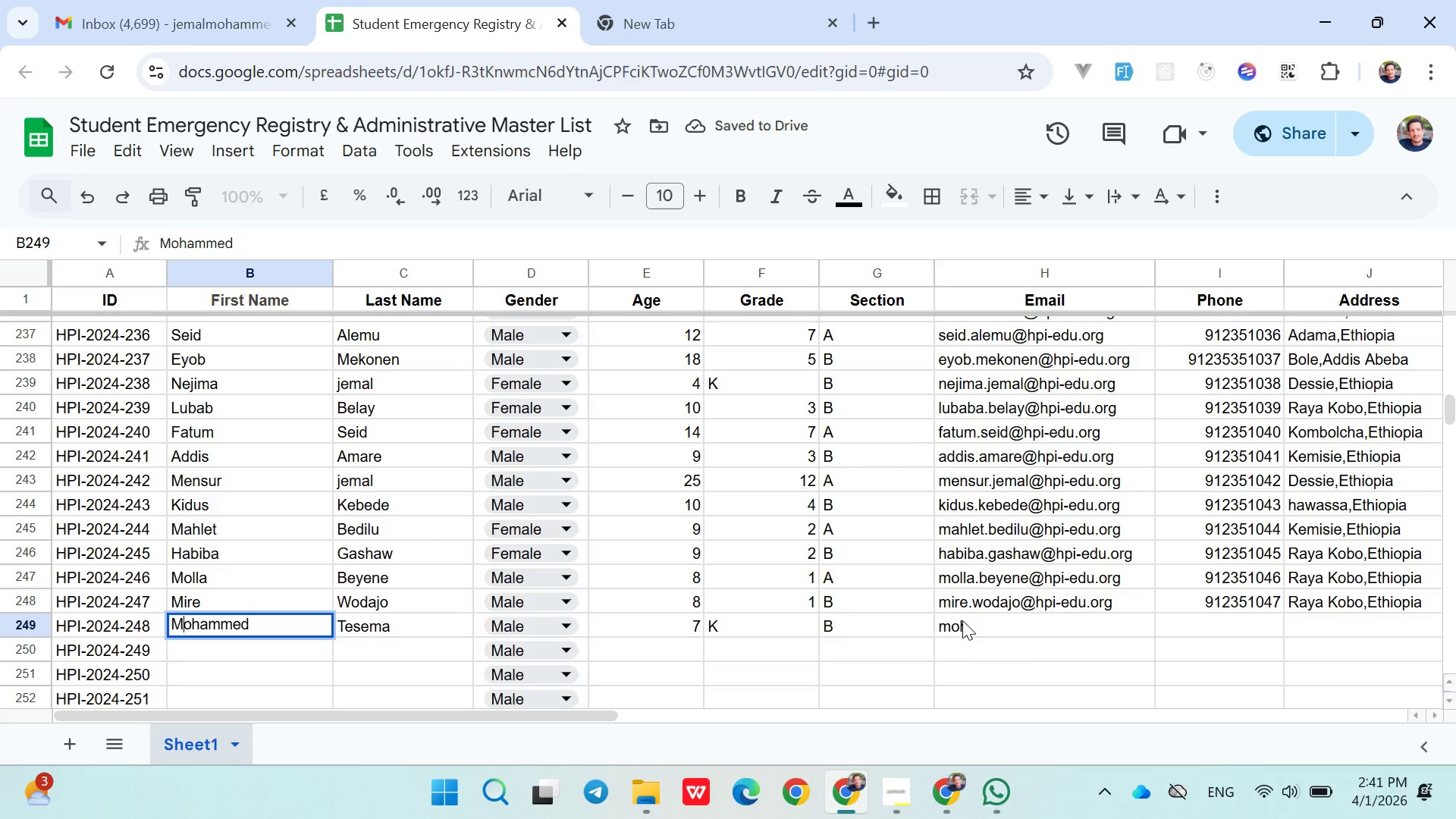 
double_click([977, 625])
 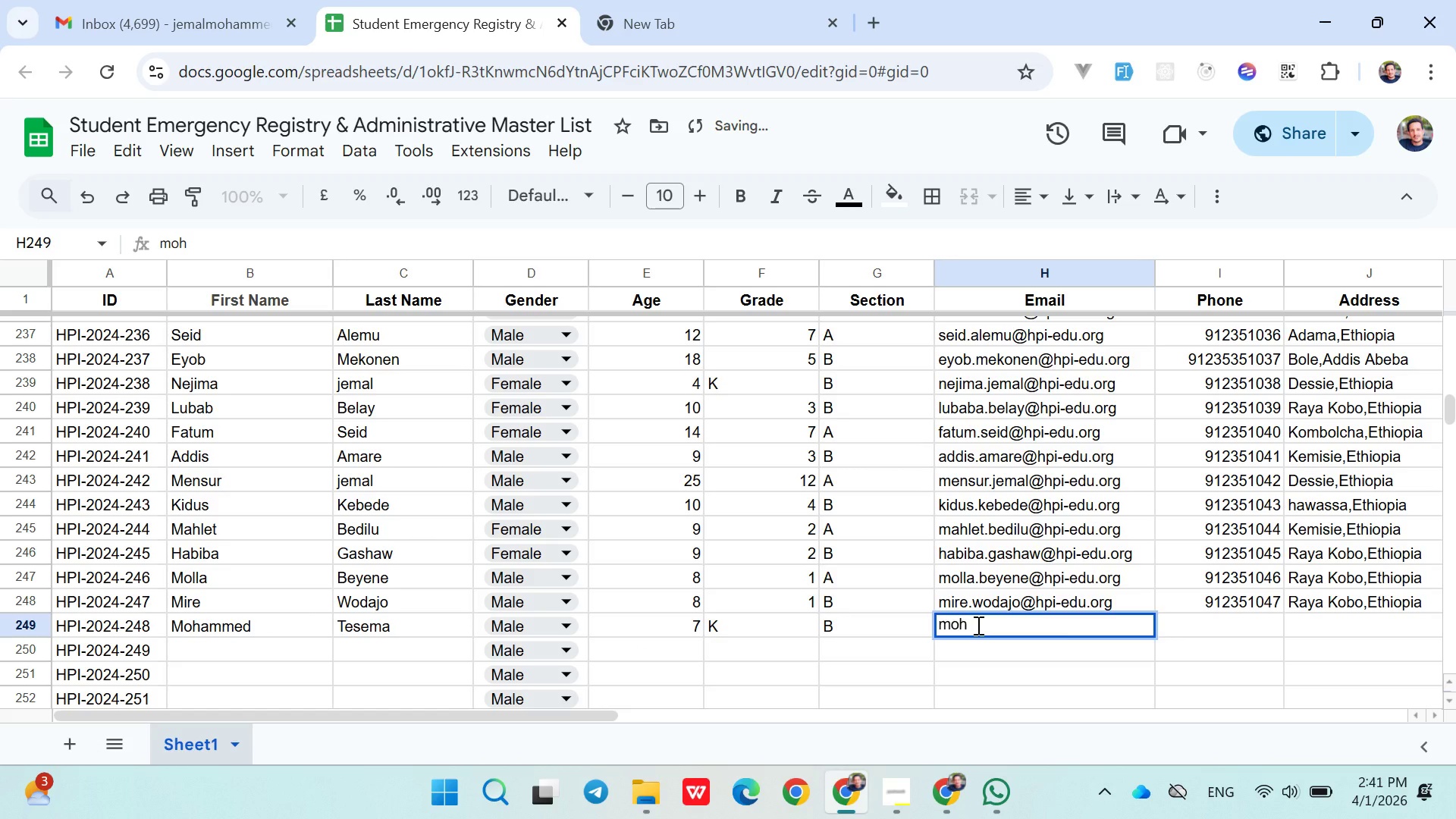 
type(ammed.tesema@hpi-edu.org)
 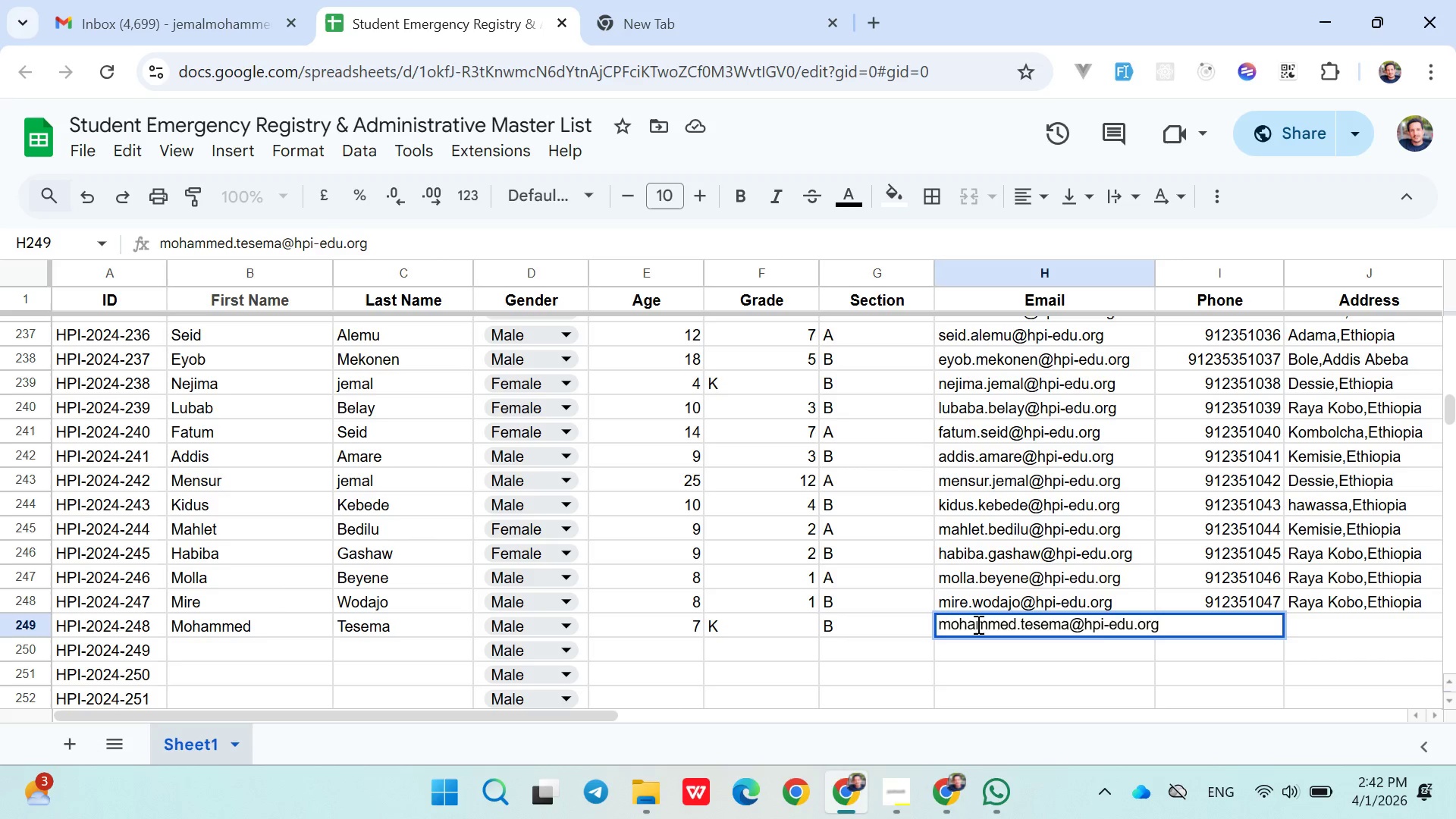 
left_click_drag(start_coordinate=[1031, 607], to_coordinate=[1190, 621])
 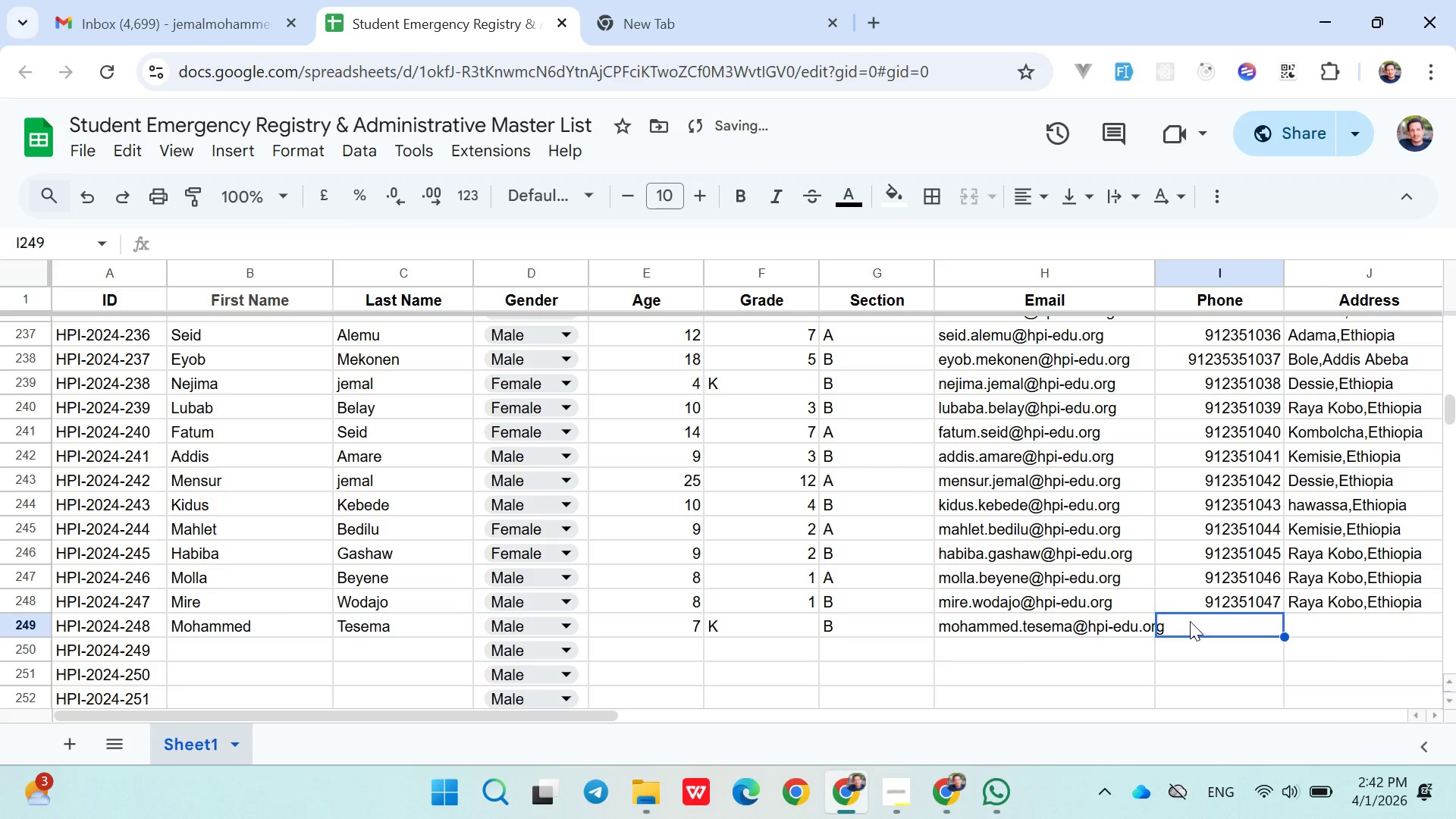 
left_click([1190, 621])
 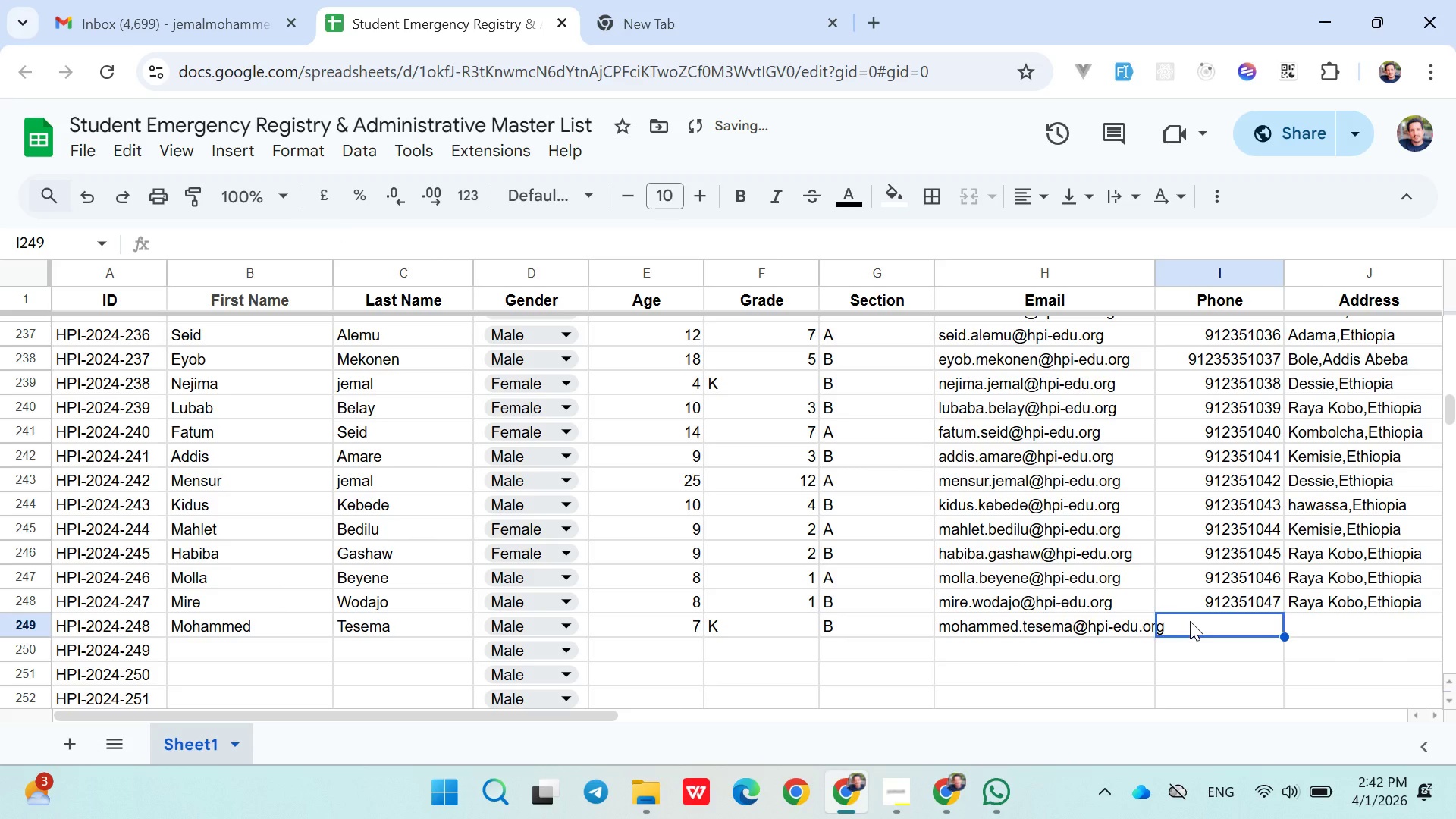 
type(0912351048)
 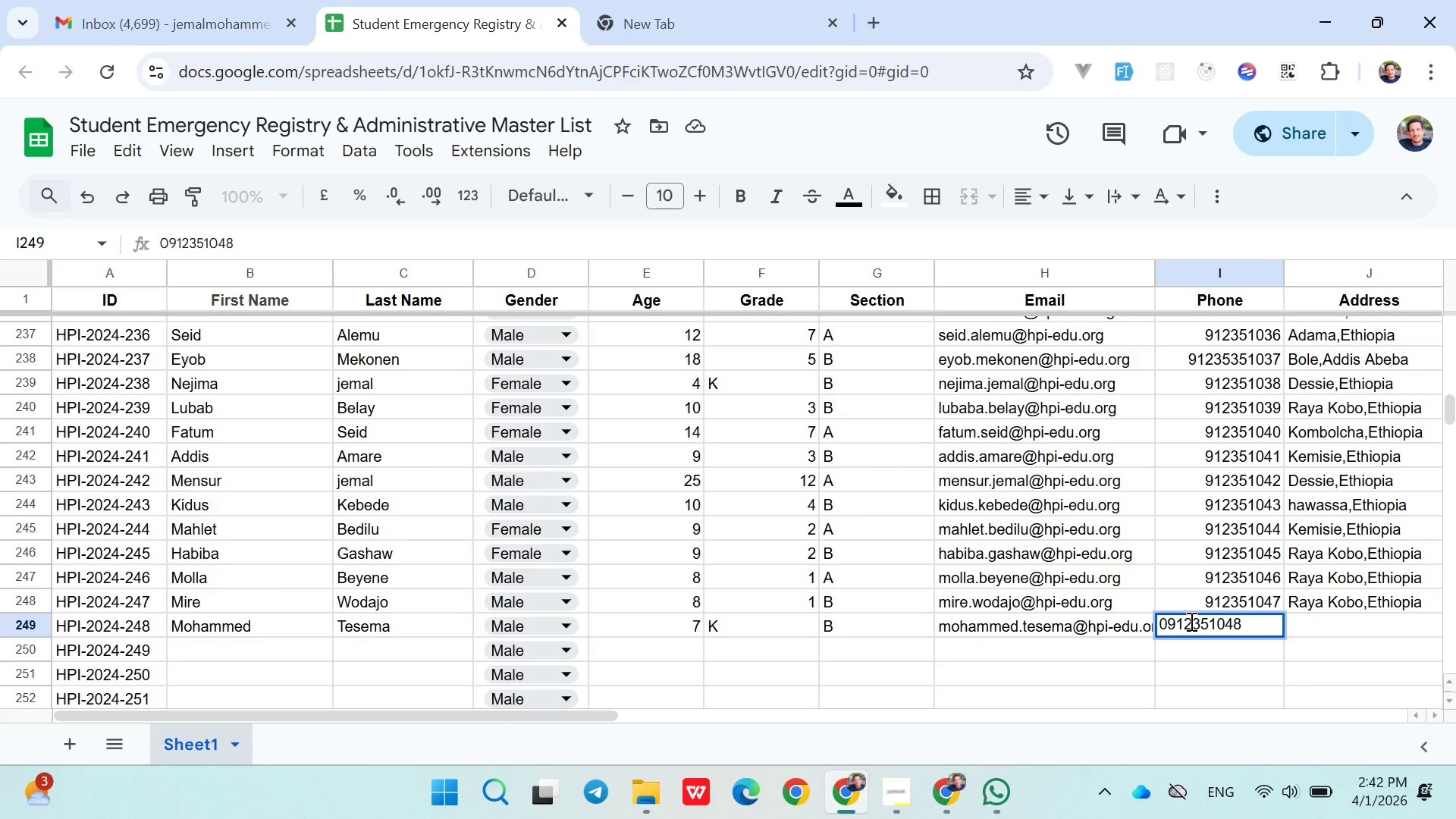 
key(ArrowRight)
 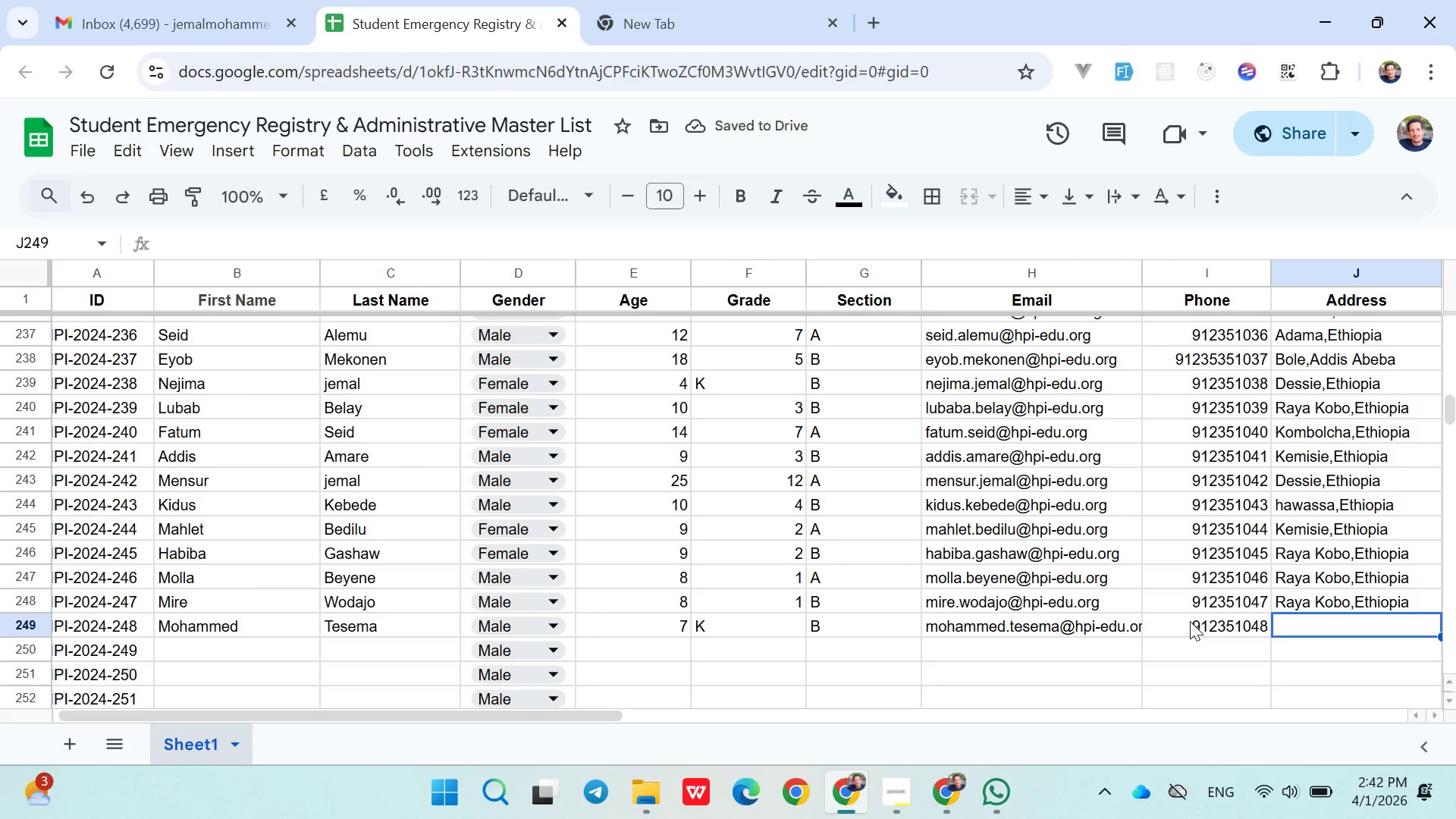 
type(Ke)
 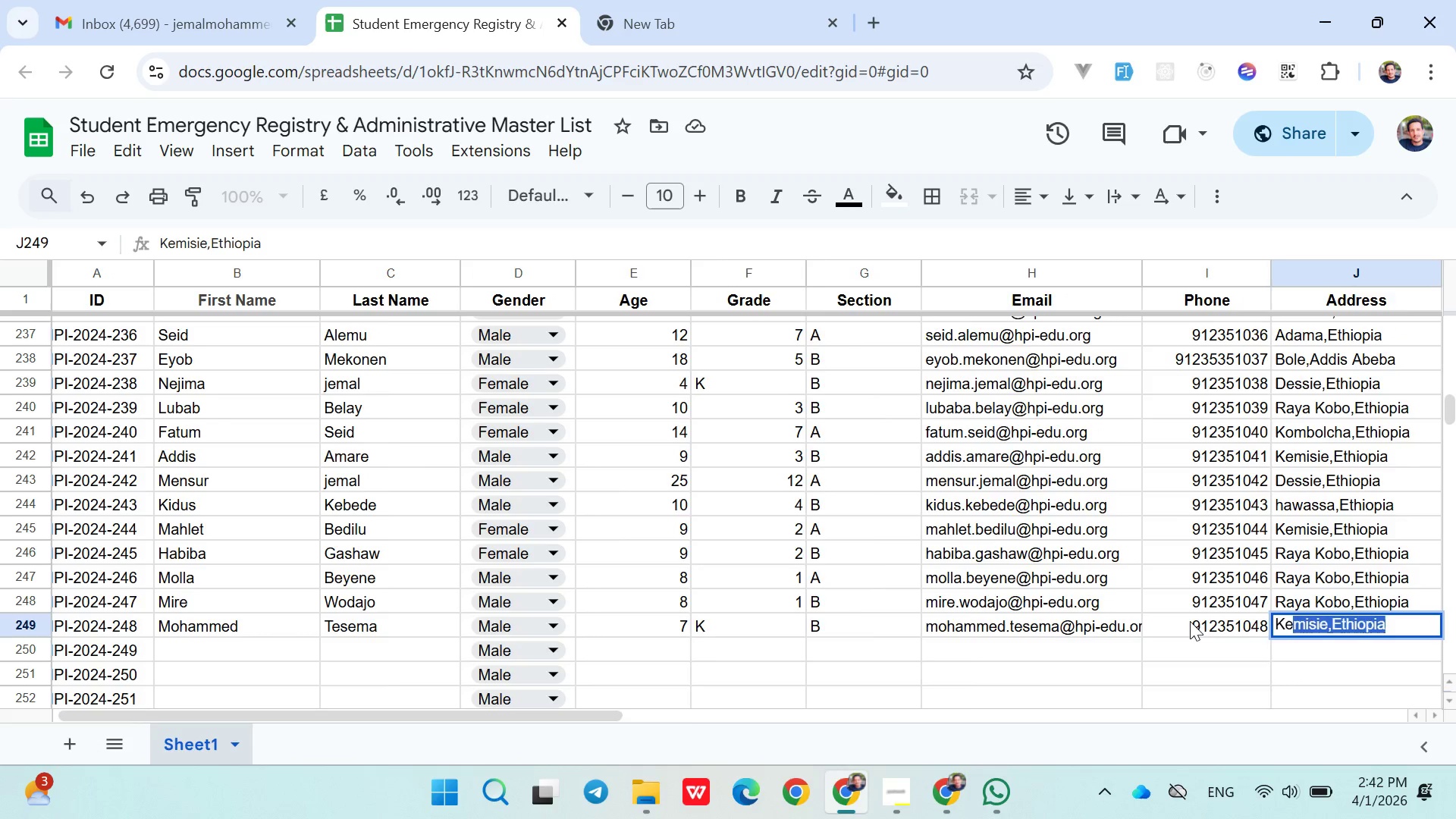 
key(ArrowRight)
 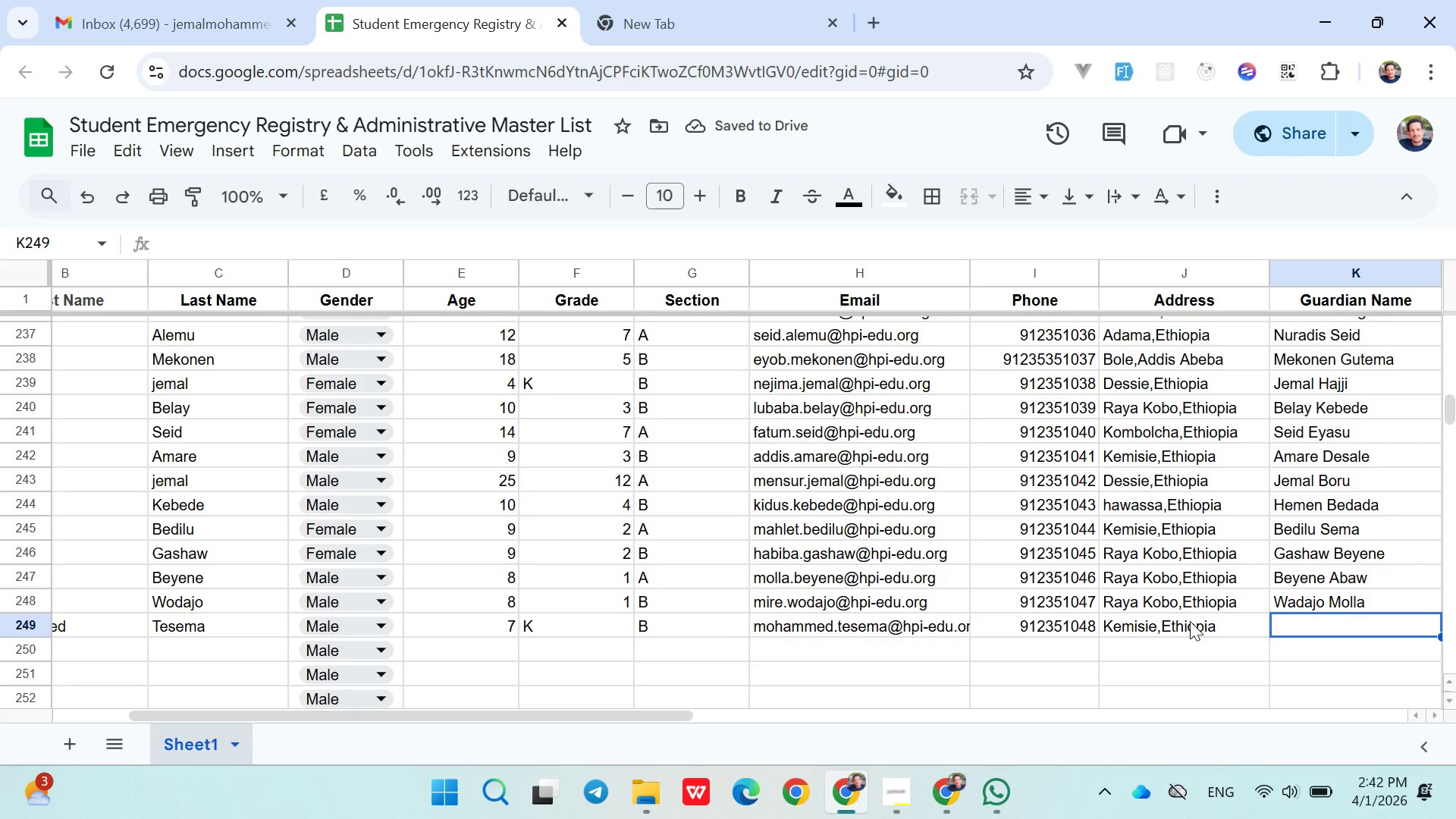 
type(Kedija Sheh)
 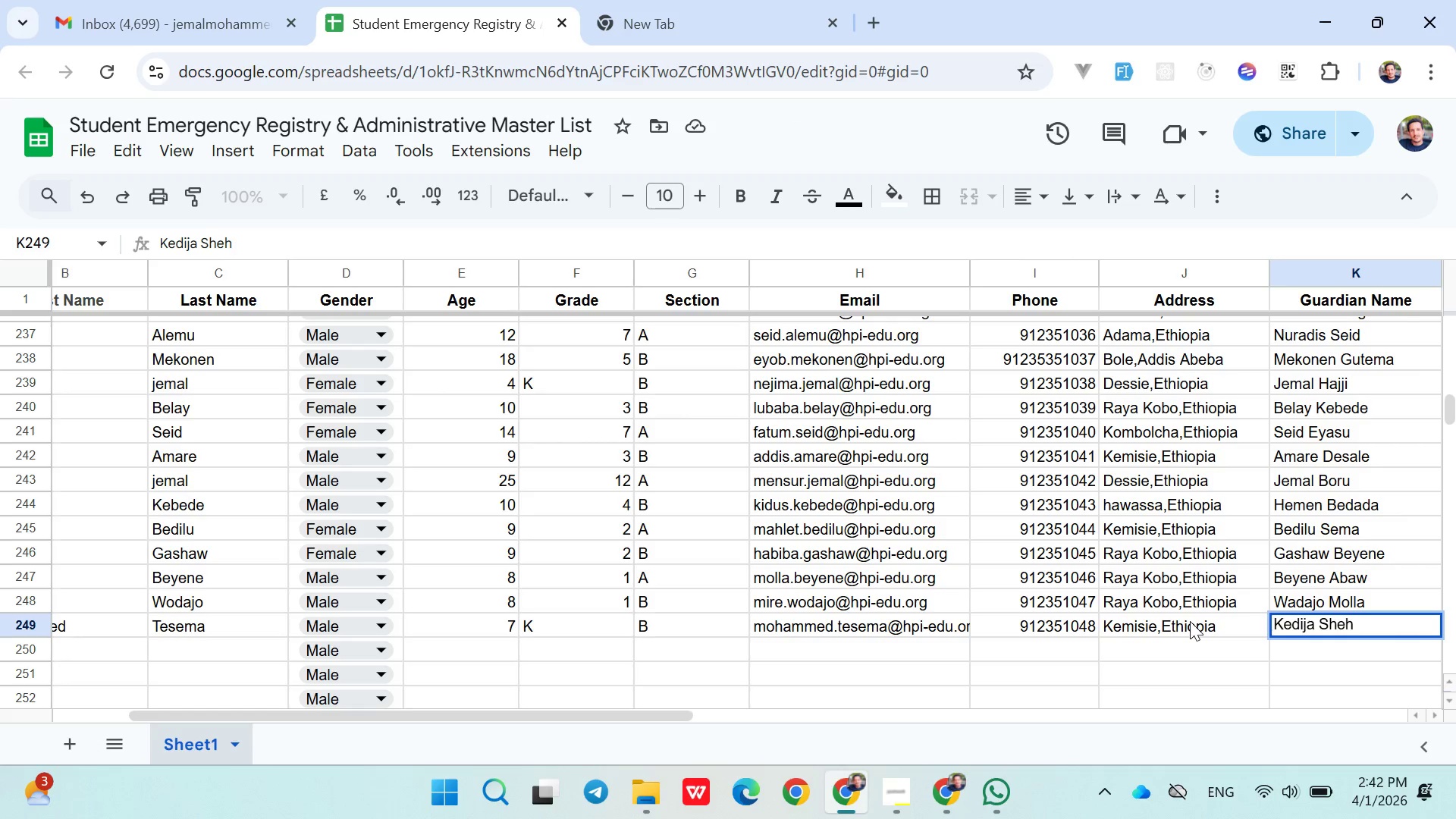 
key(U)
 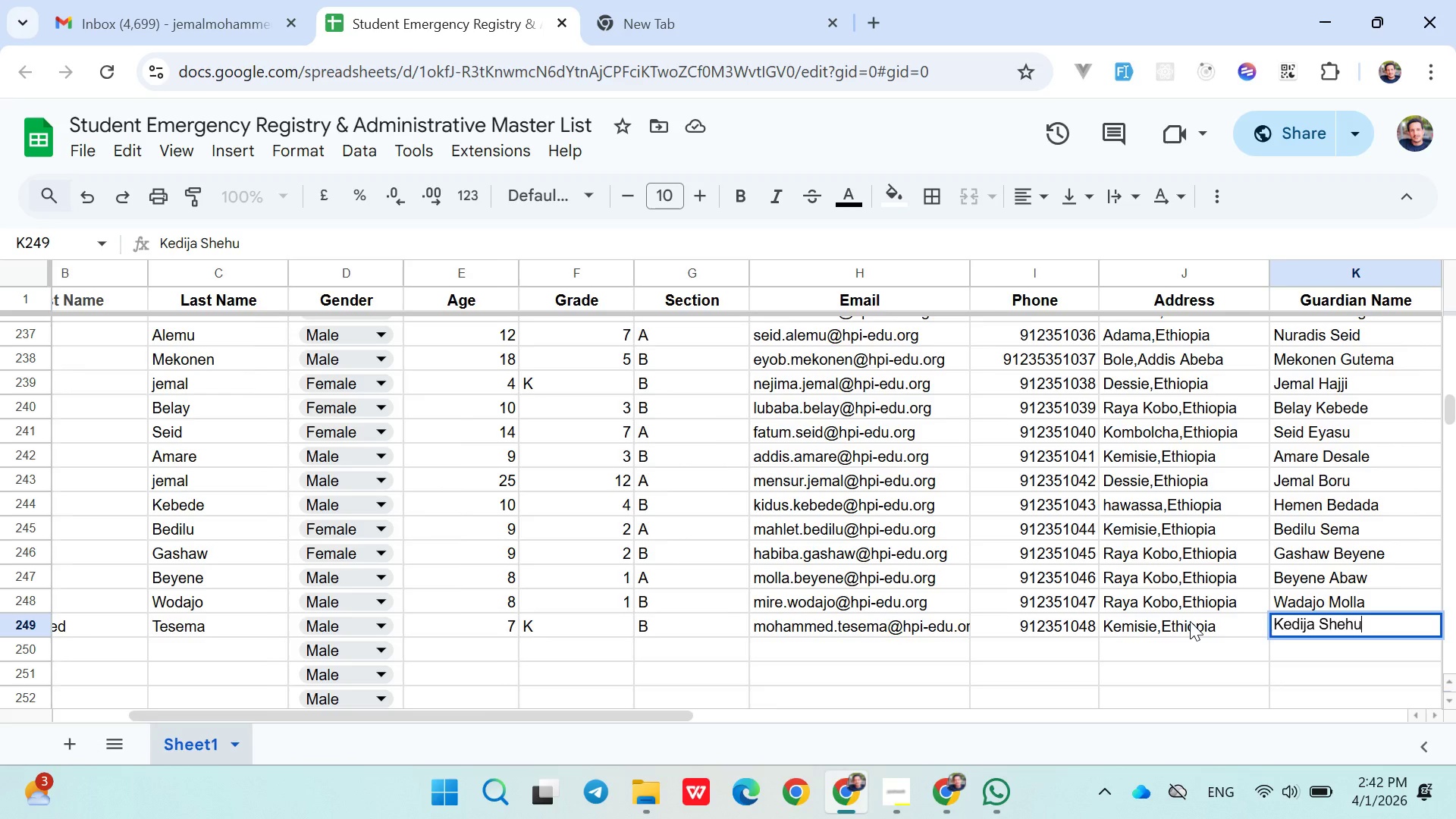 
key(ArrowRight)
 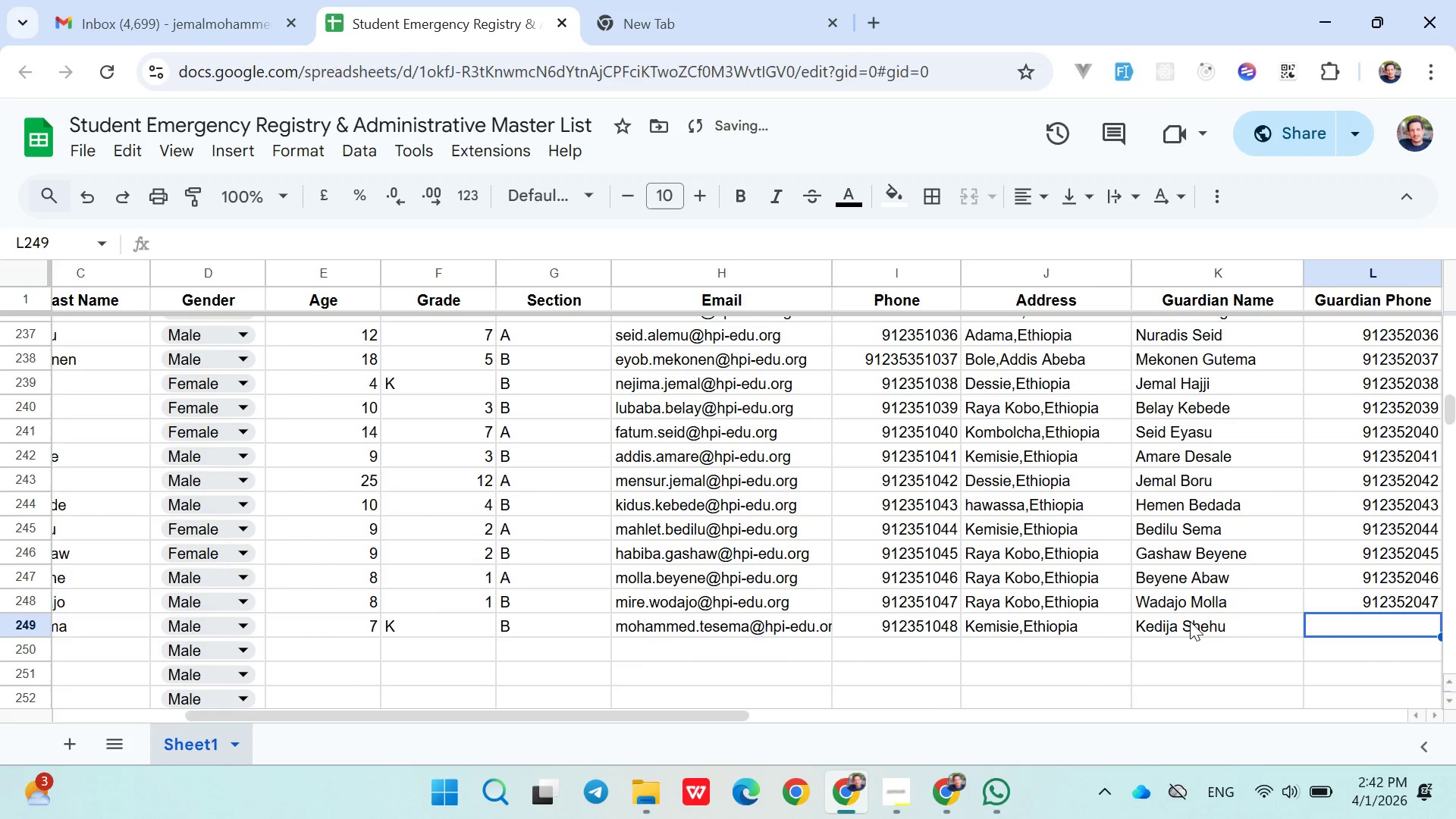 
type(0912352048)
 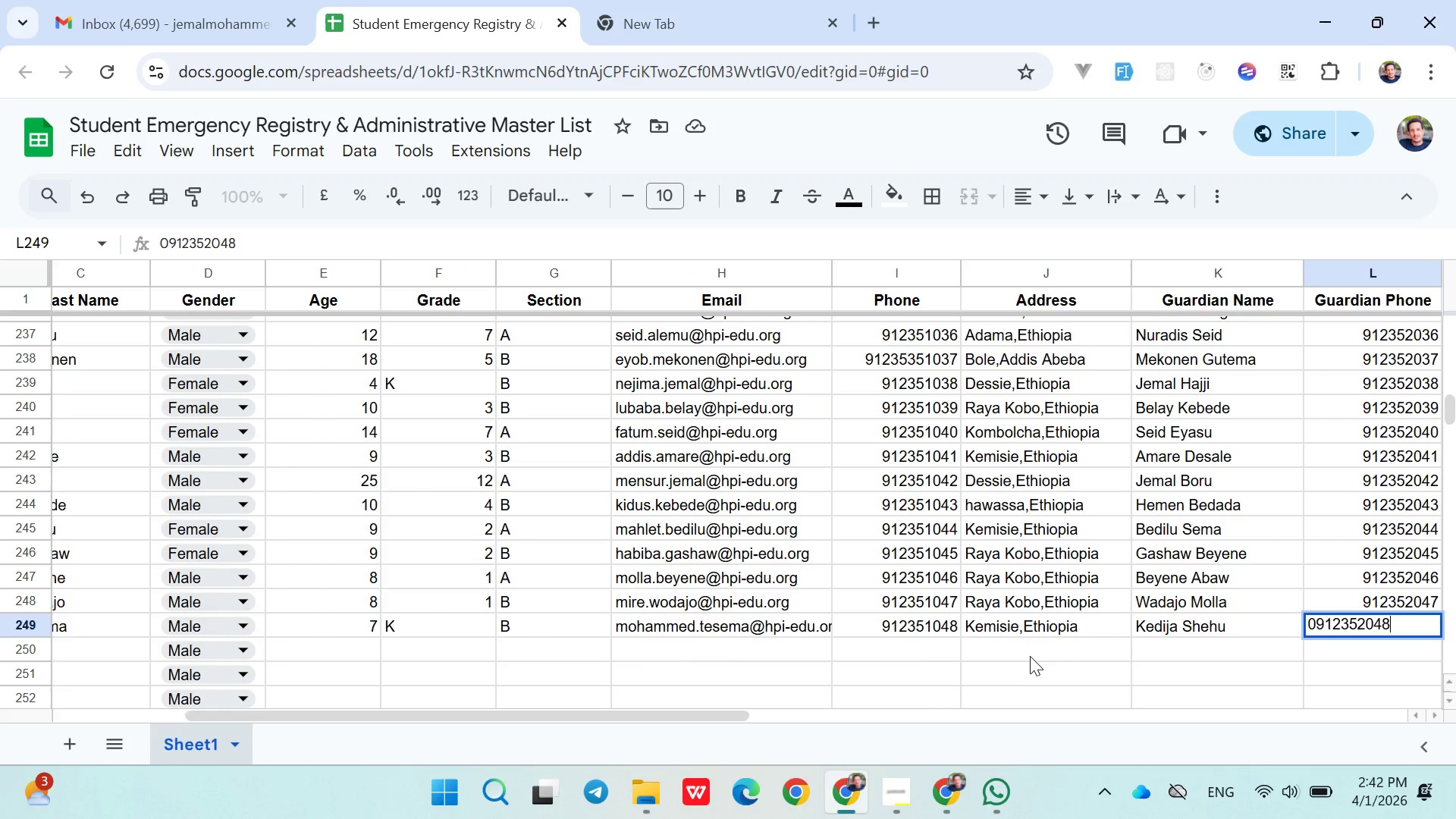 
left_click([1090, 657])
 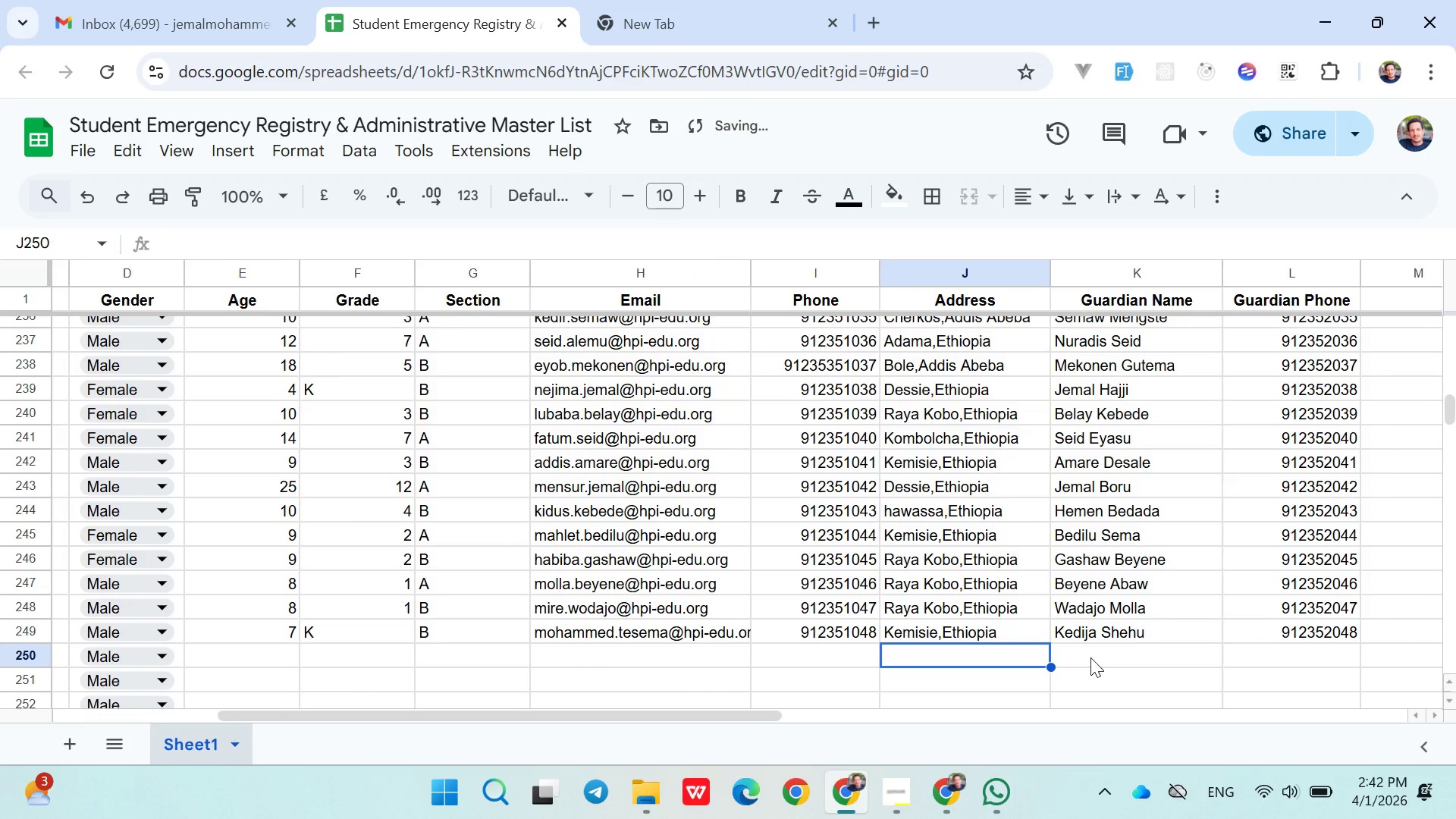 
hold_key(key=ArrowLeft, duration=0.78)
 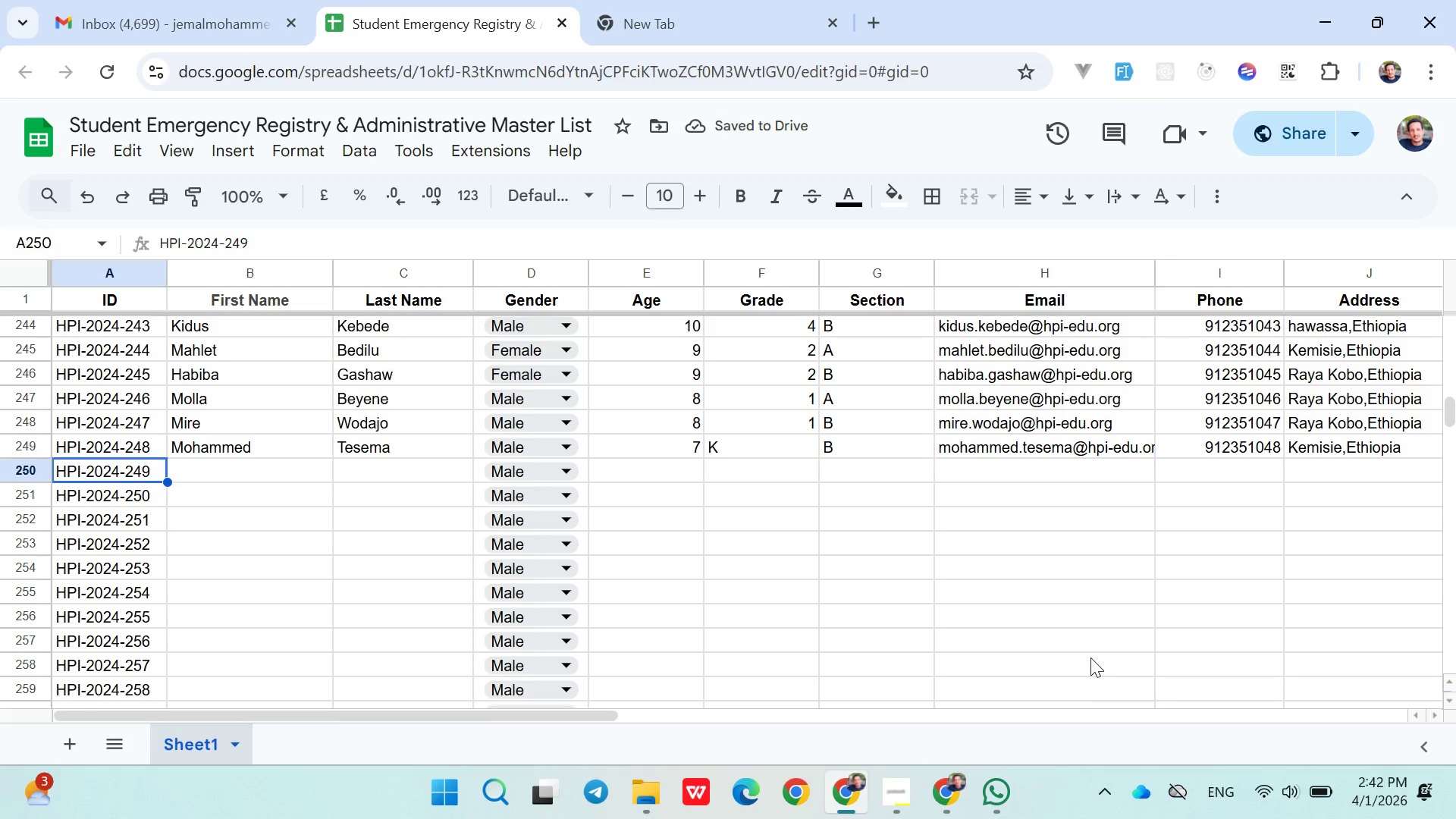 
key(ArrowRight)
 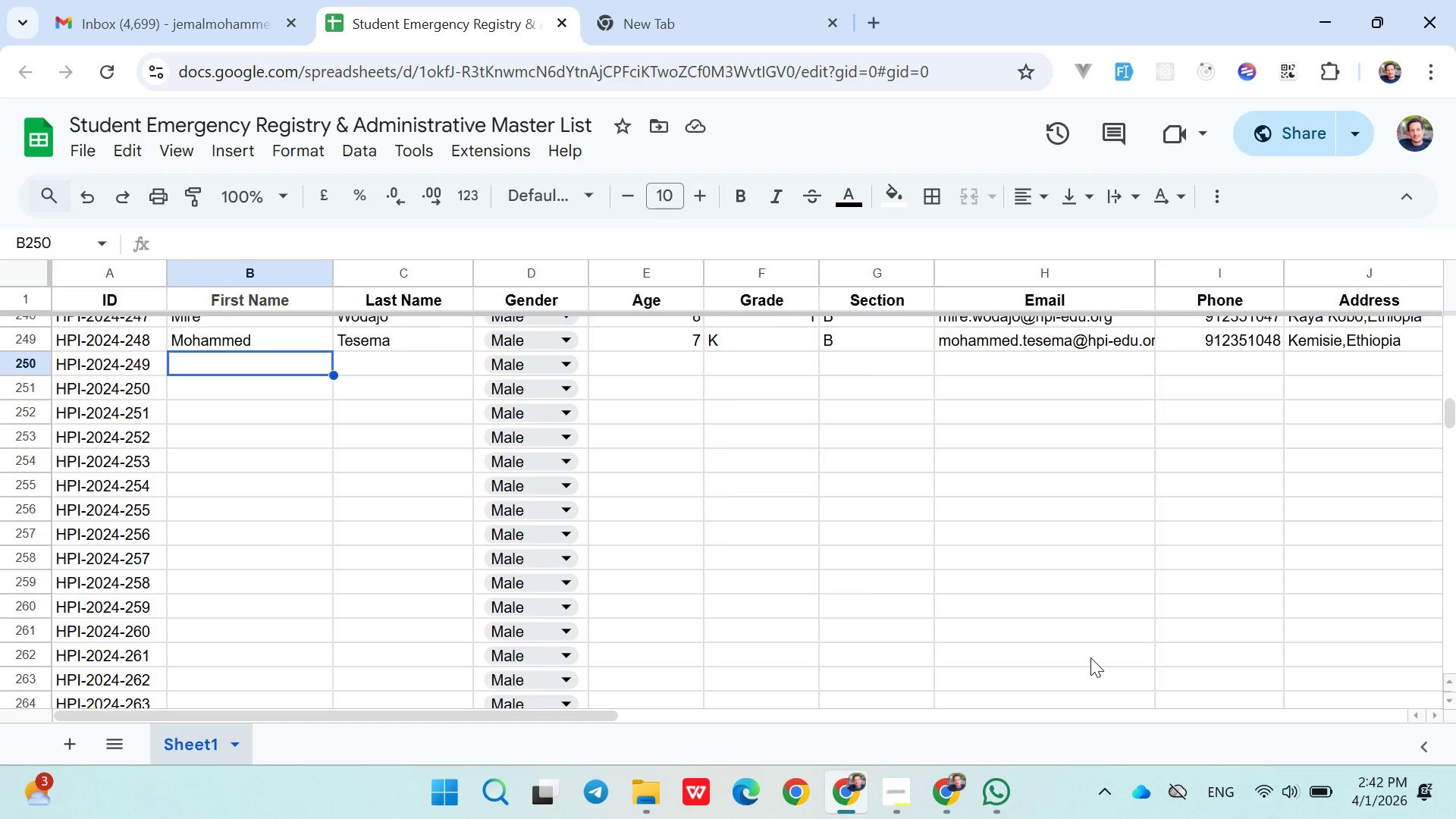 
type(hilnaHilna)
 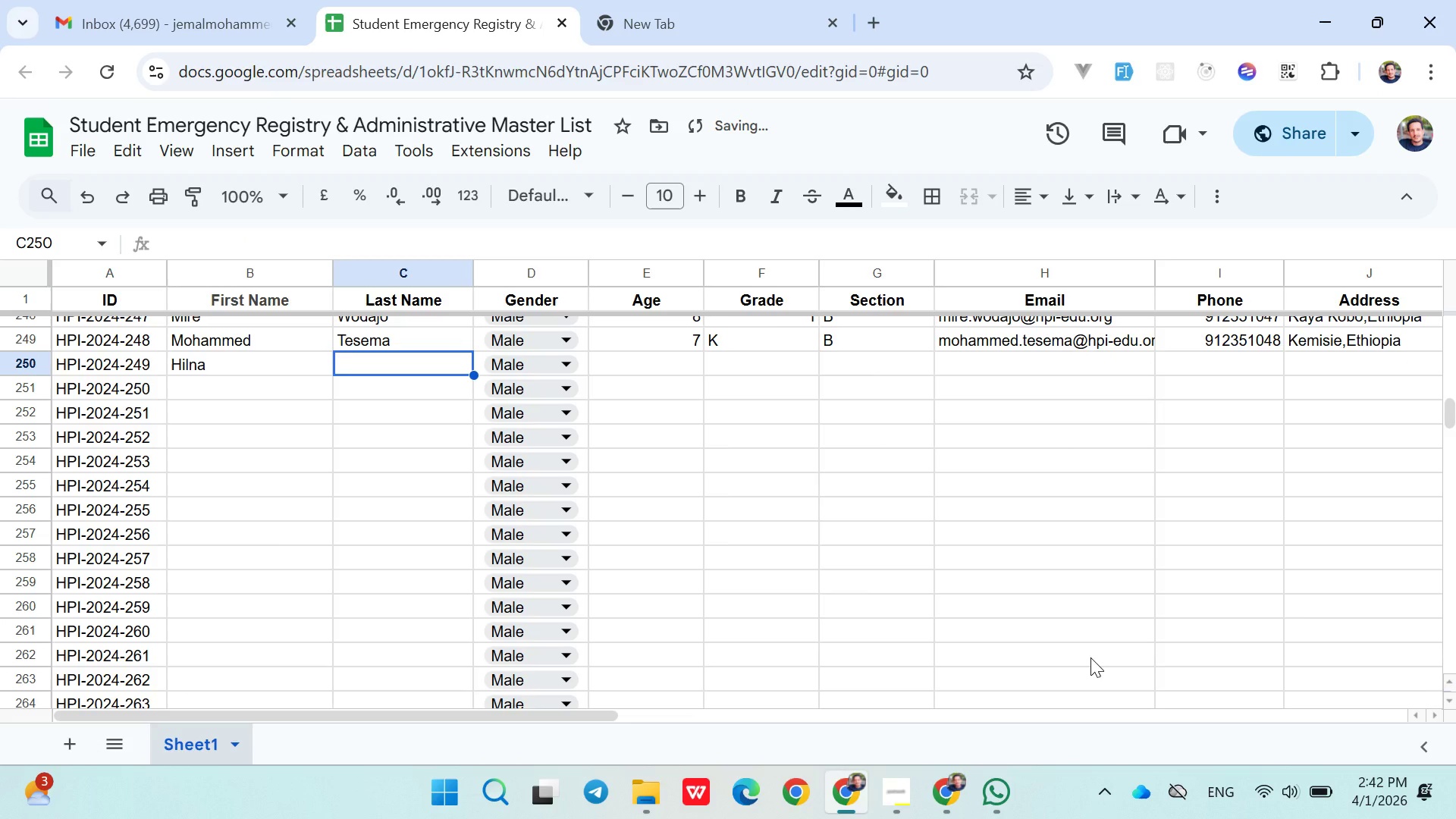 
hold_key(key=Backspace, duration=0.69)
 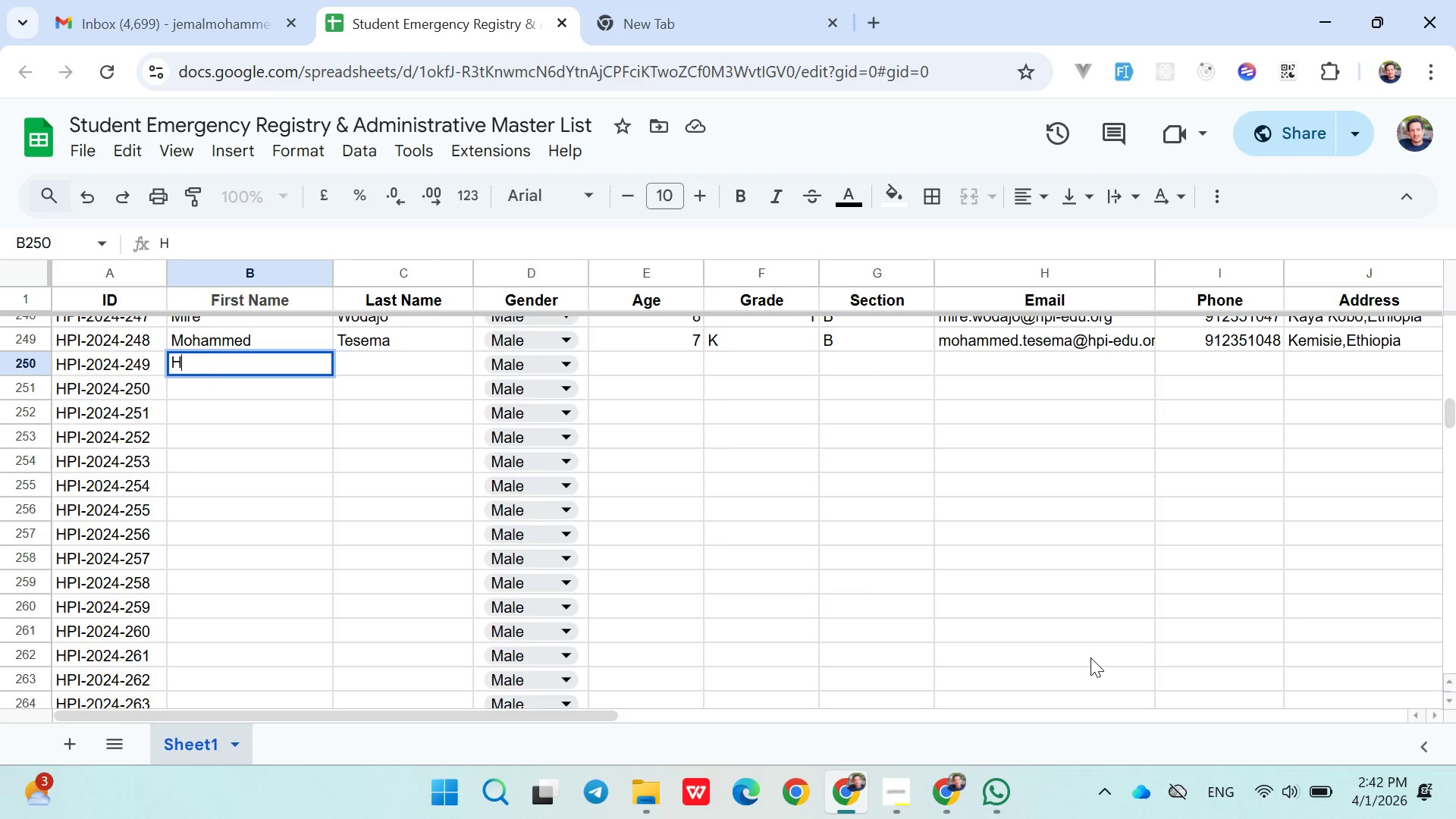 
key(ArrowRight)
 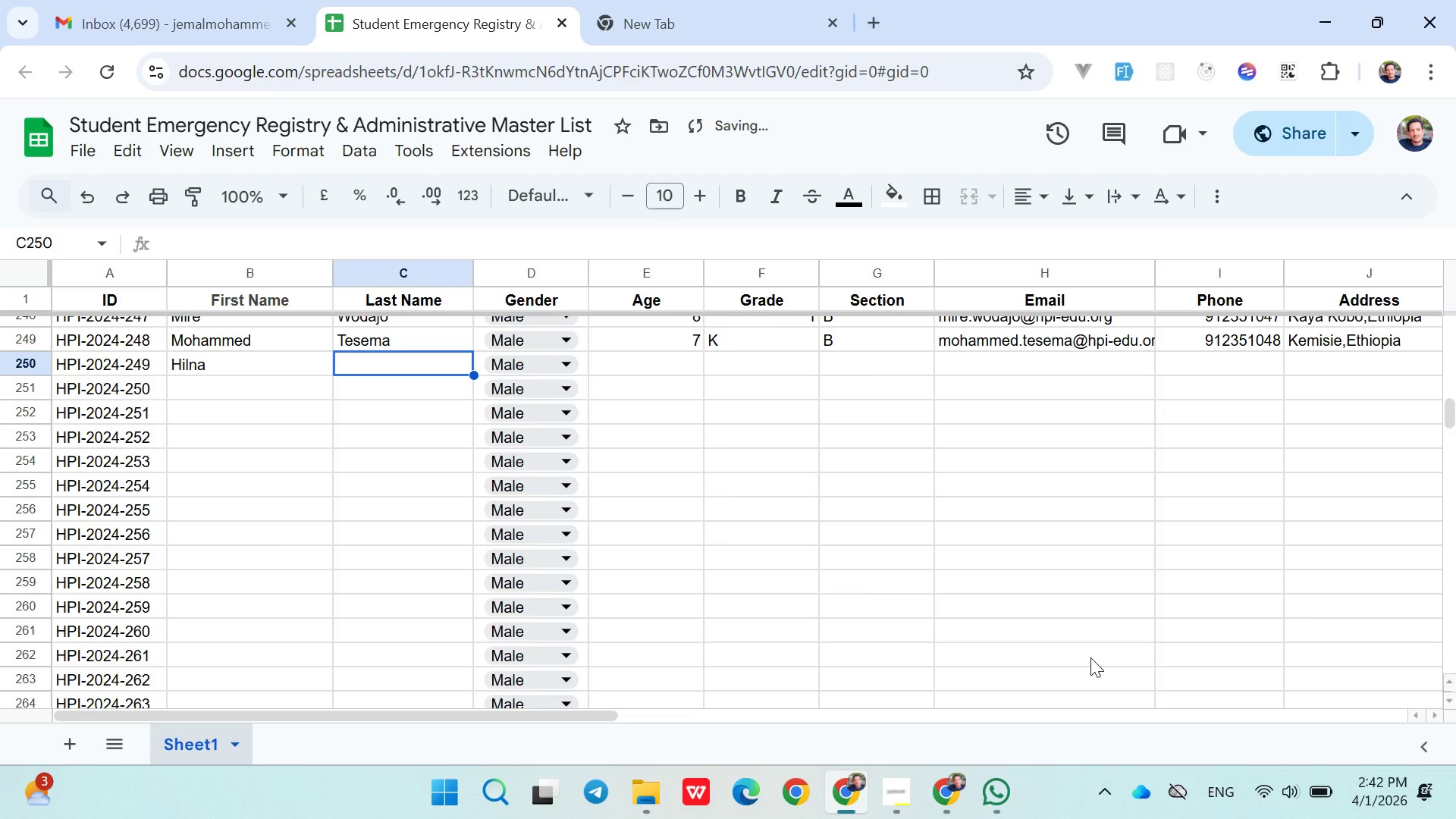 
type(Moges)
 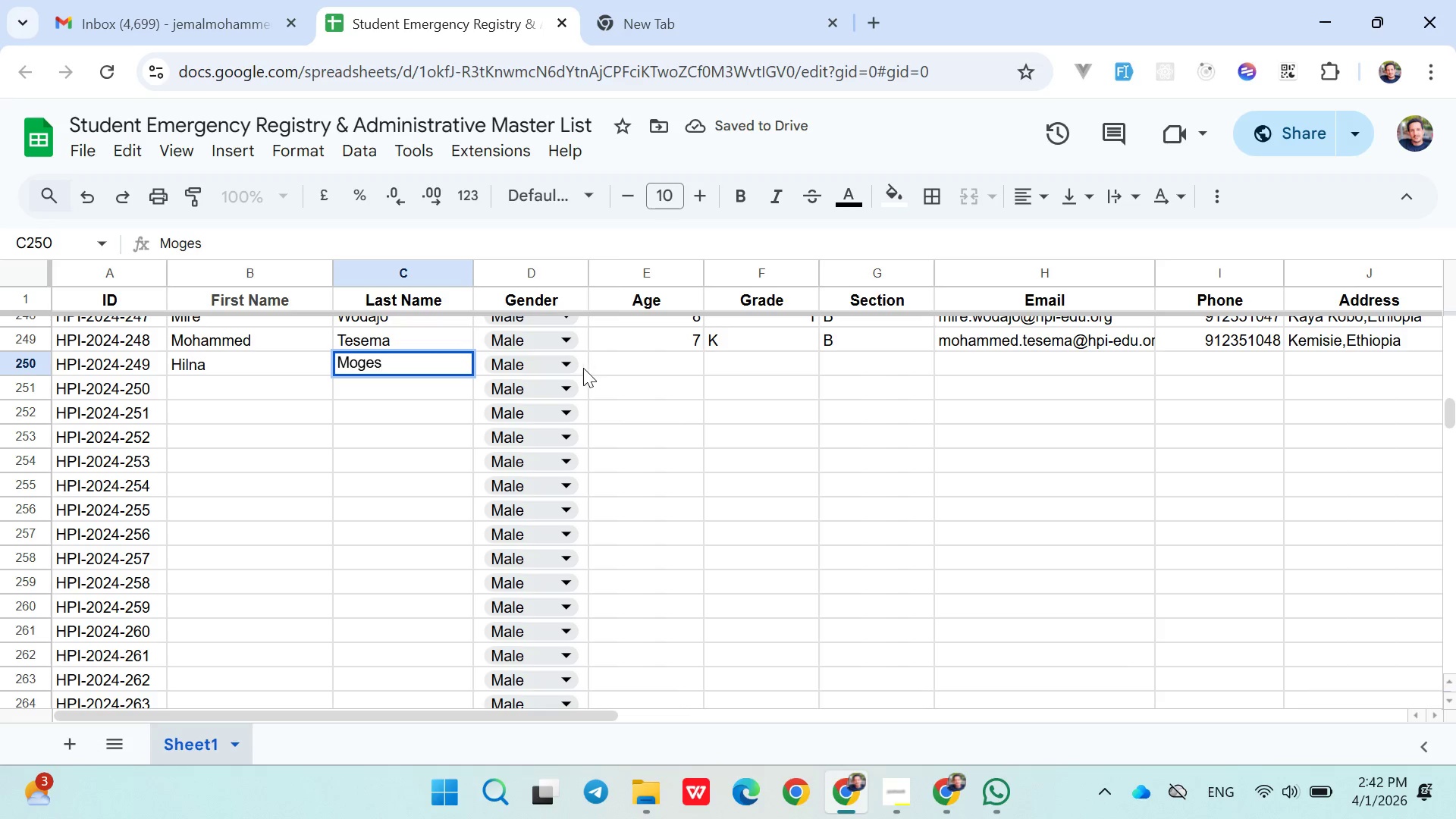 
left_click([572, 362])
 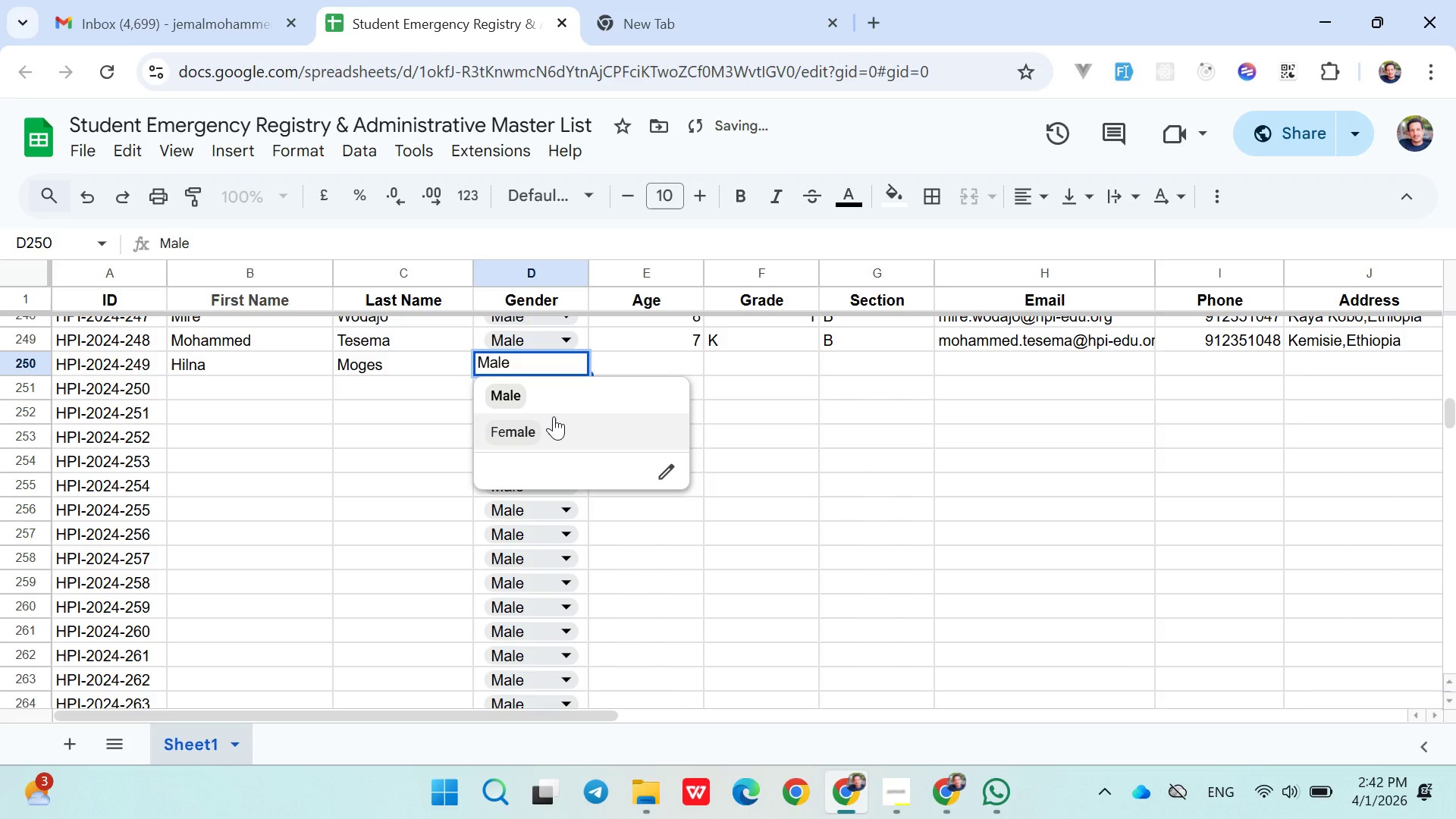 
left_click([554, 416])
 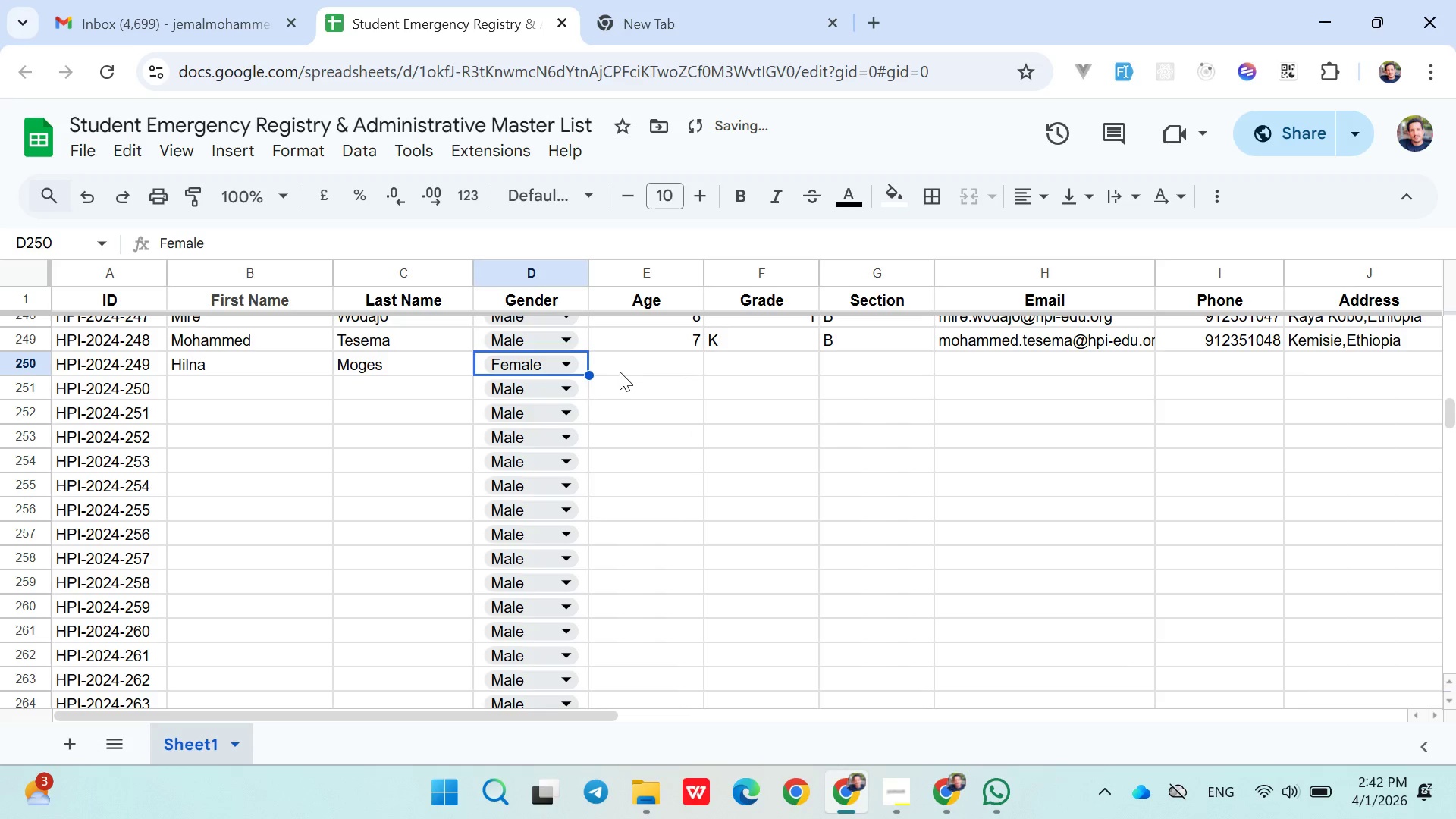 
left_click([620, 372])
 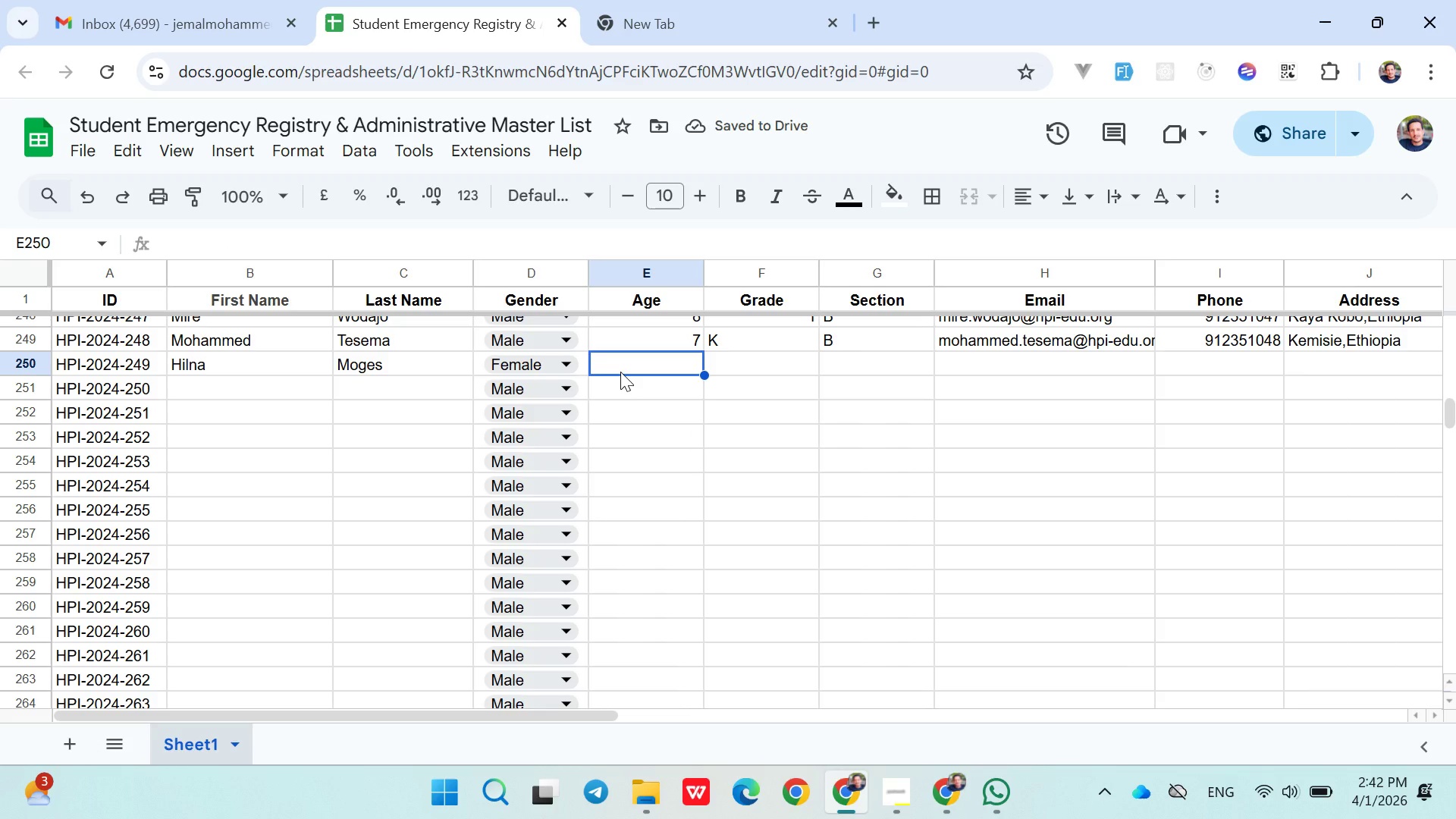 
type(13)
 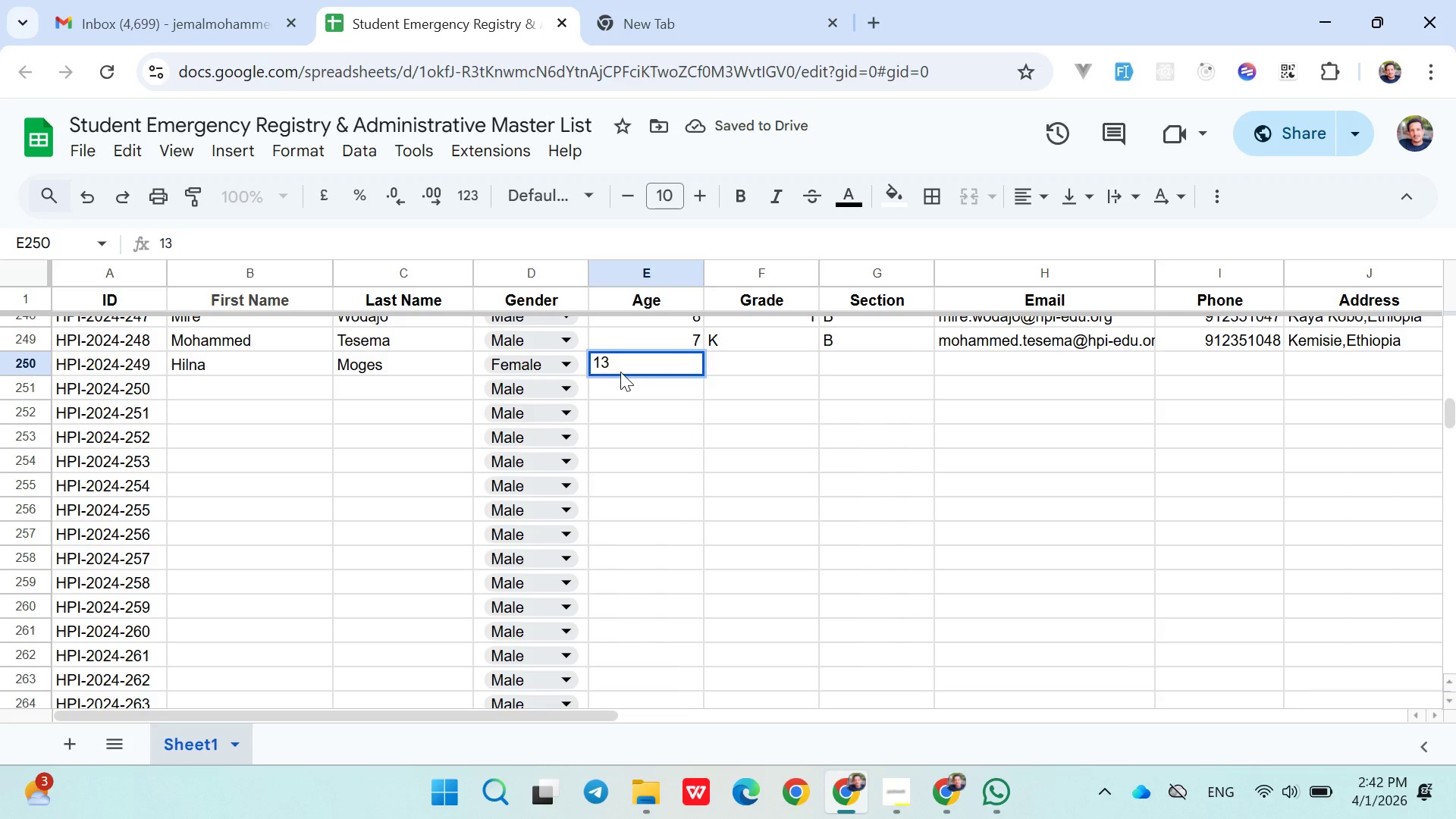 
key(ArrowRight)
 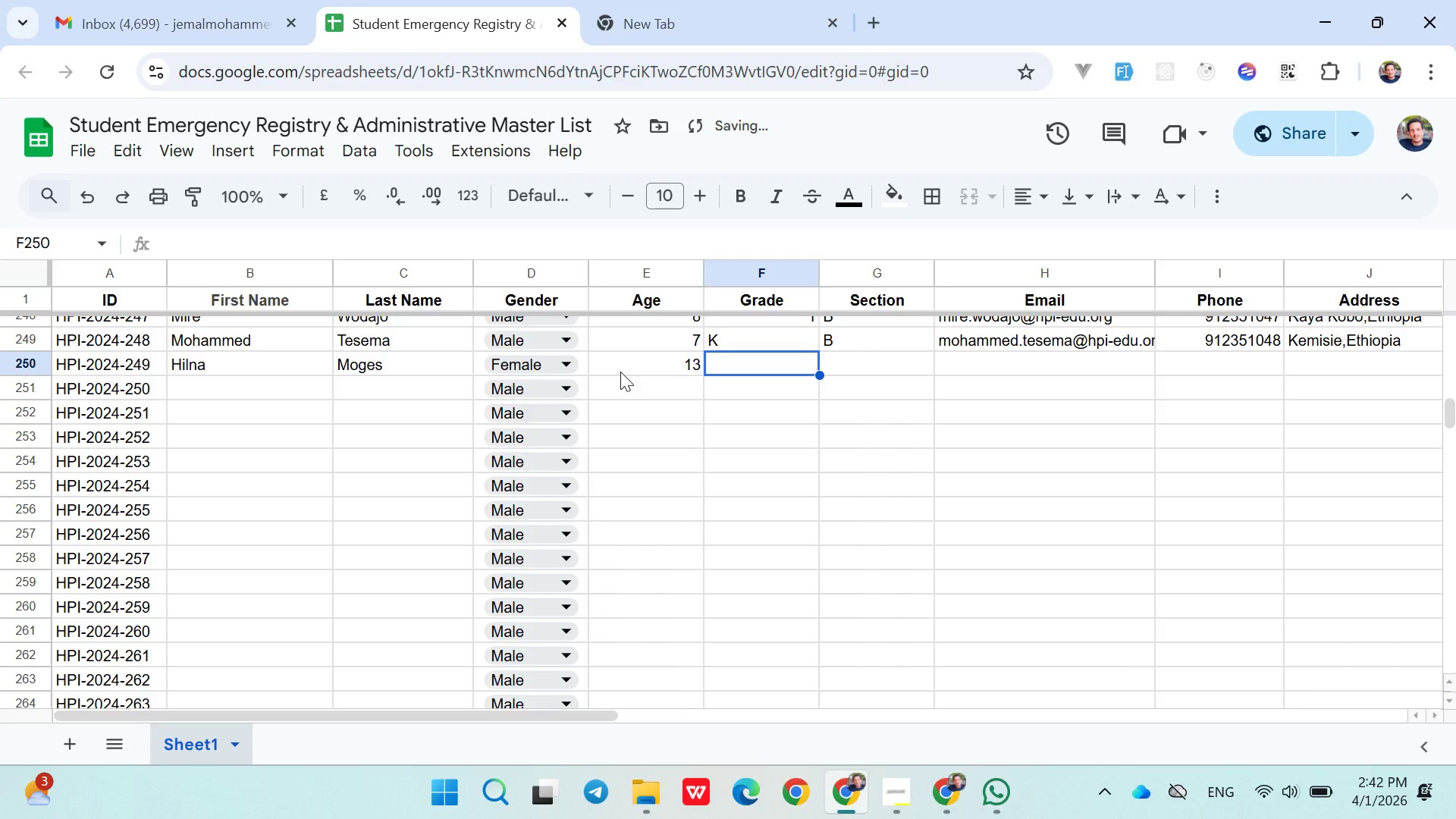 
key(6)
 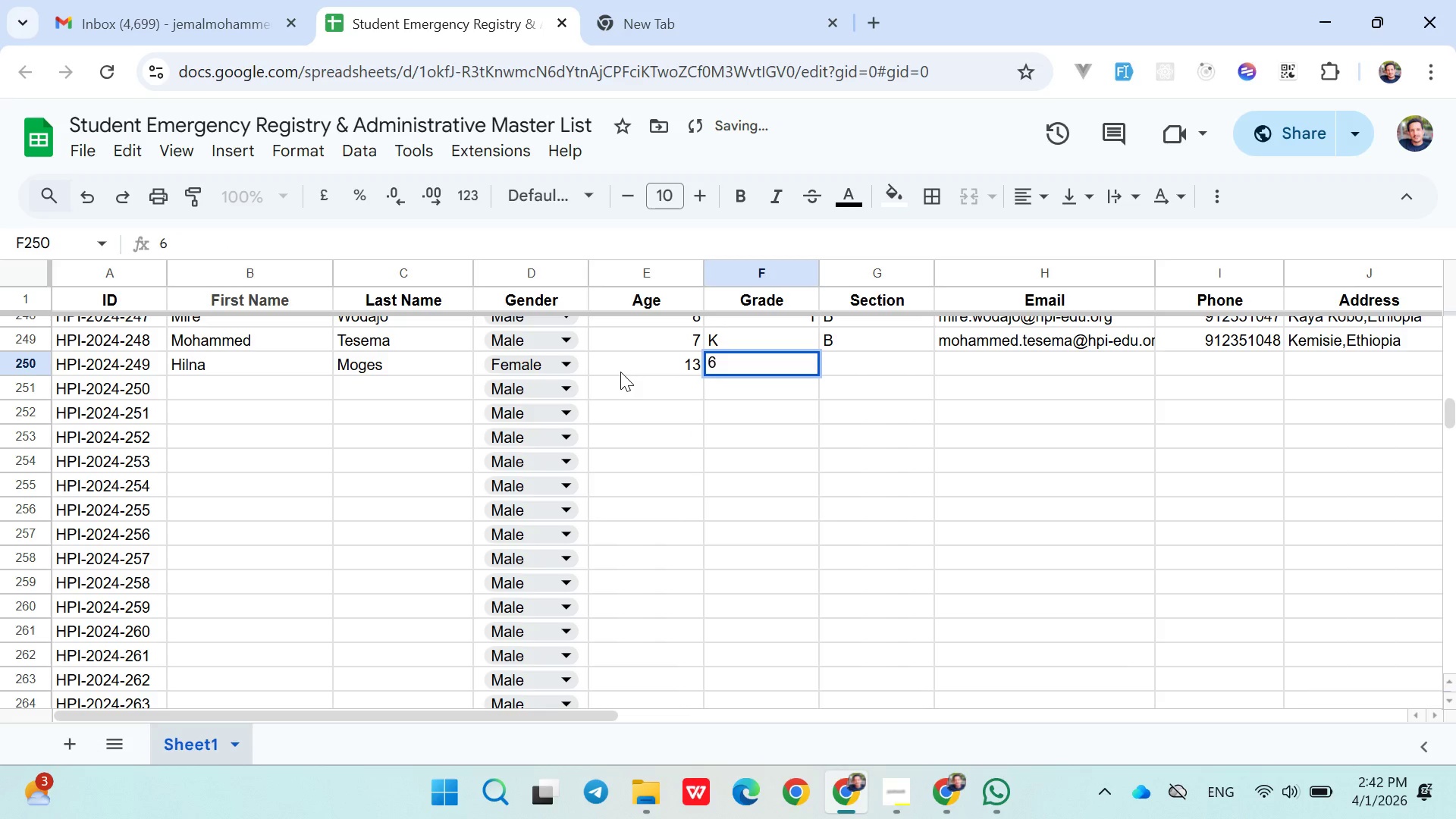 
key(ArrowRight)
 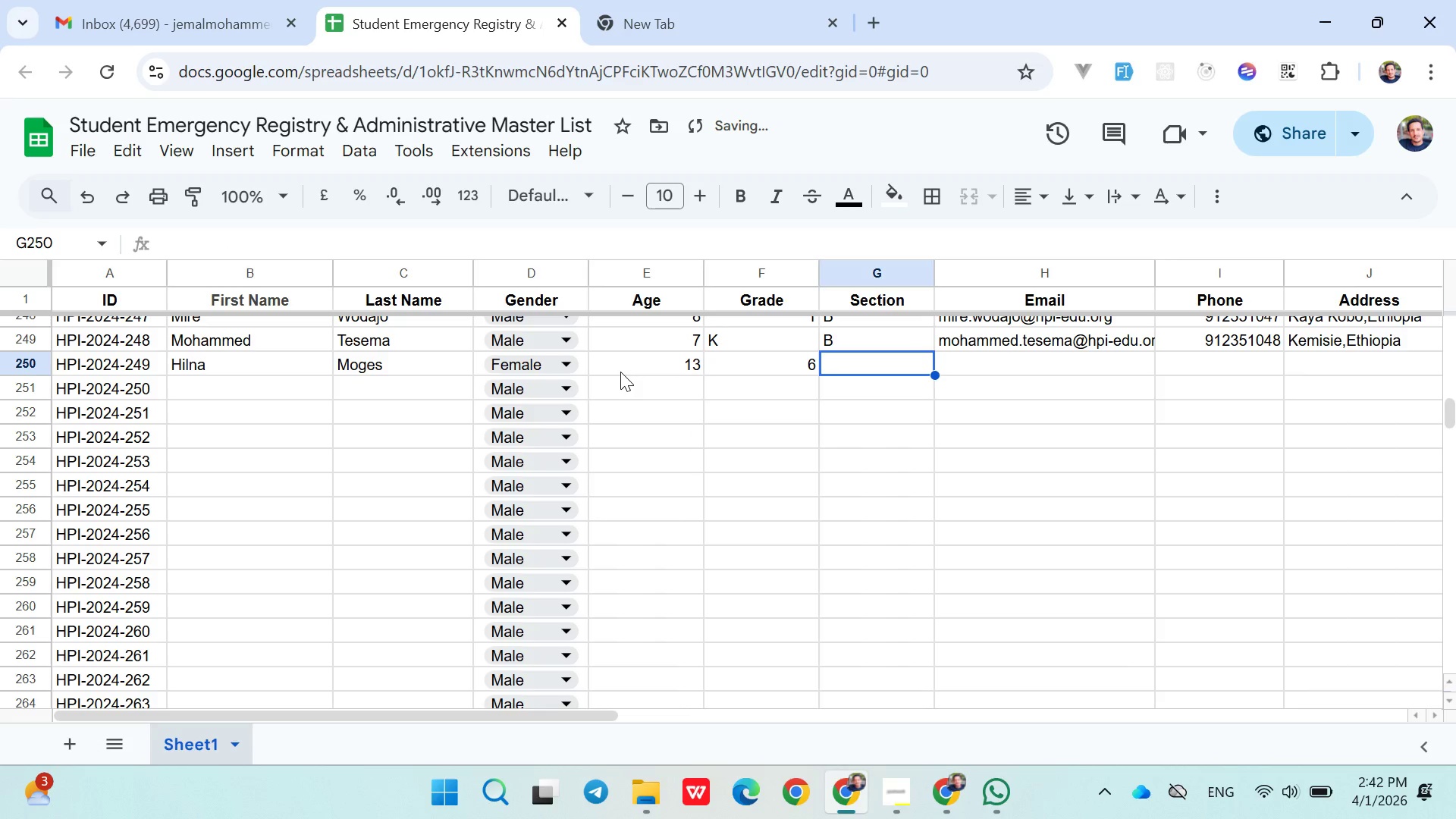 
key(Shift+ShiftLeft)
 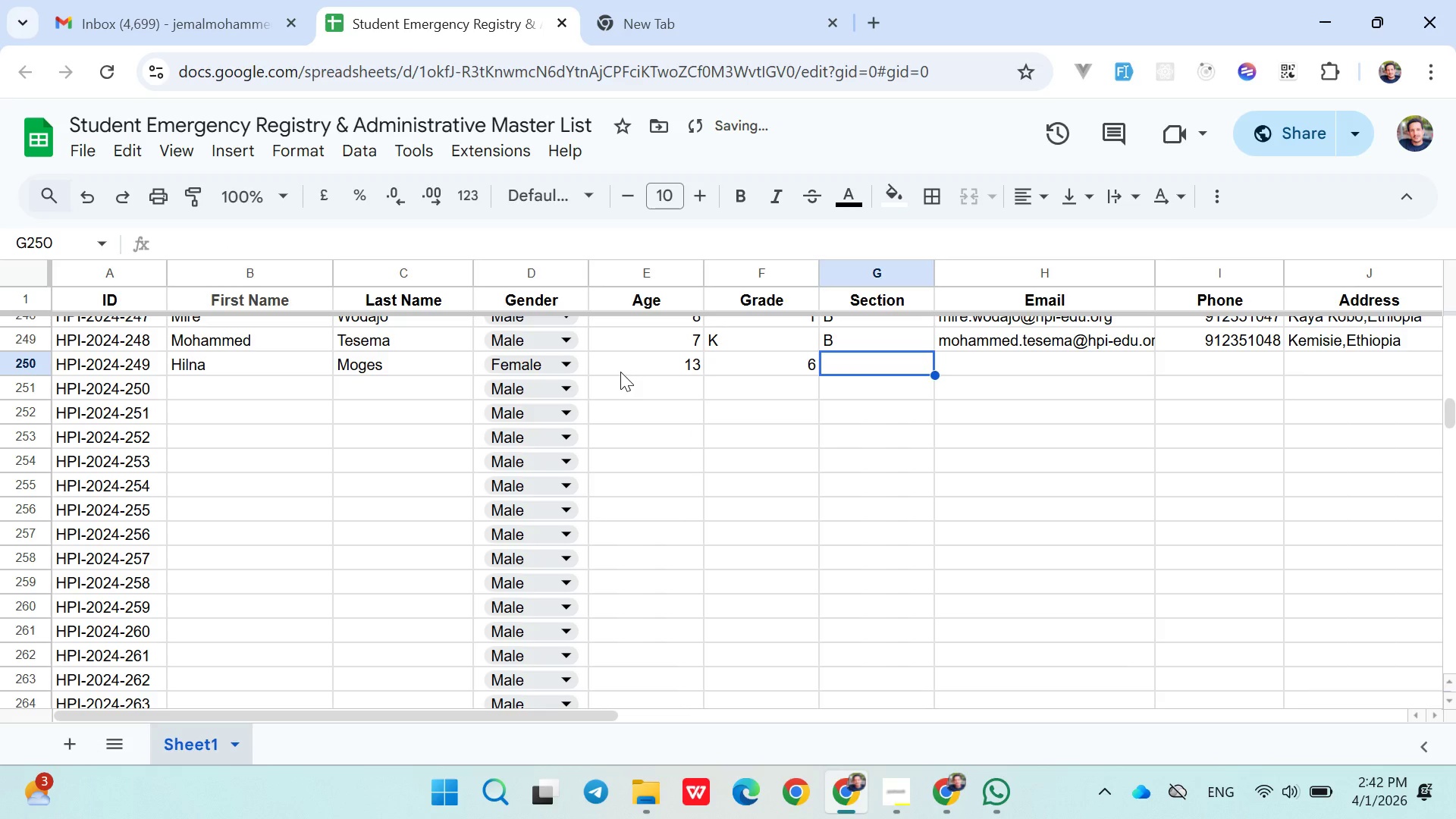 
key(Shift+B)
 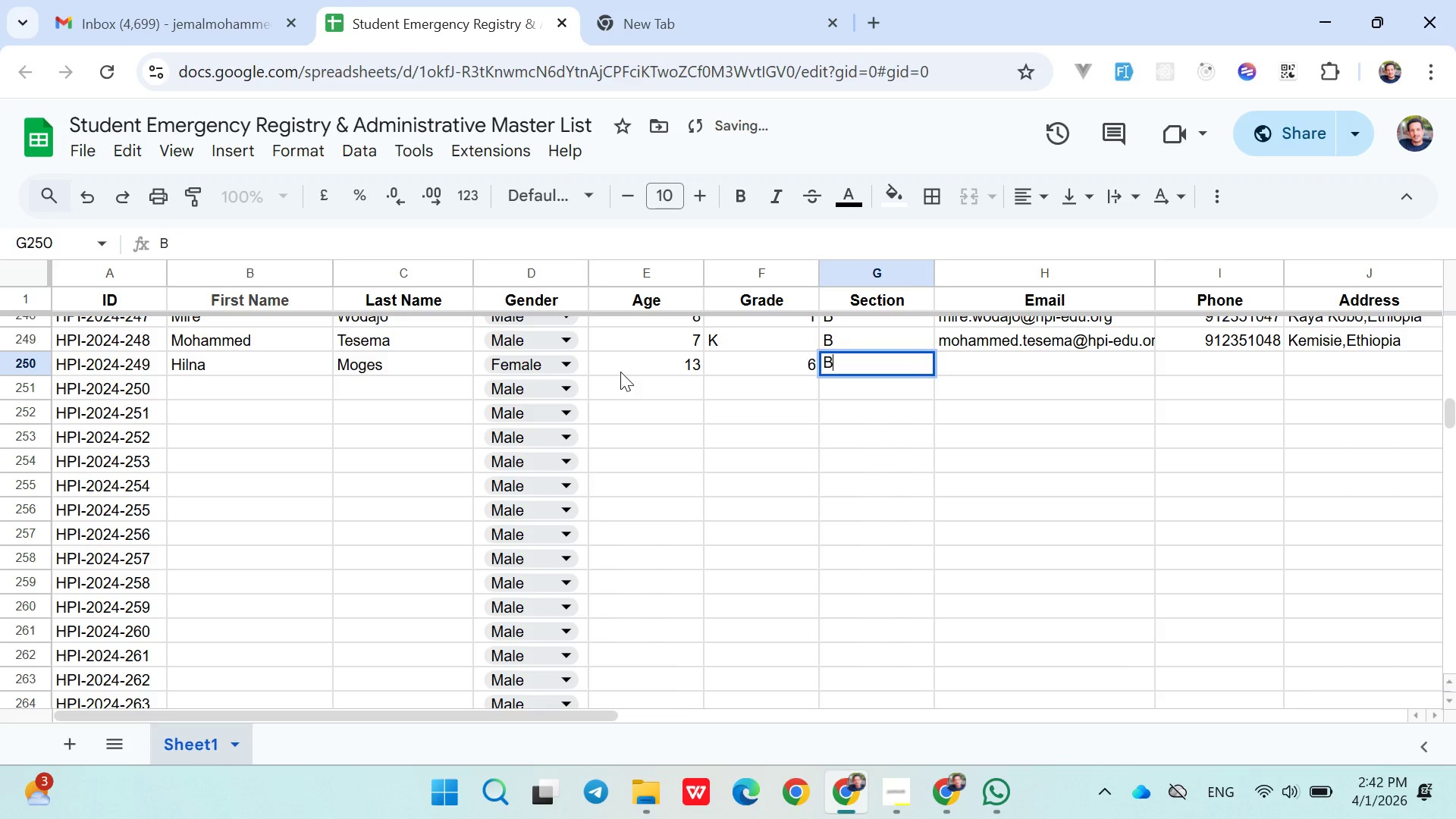 
key(ArrowRight)
 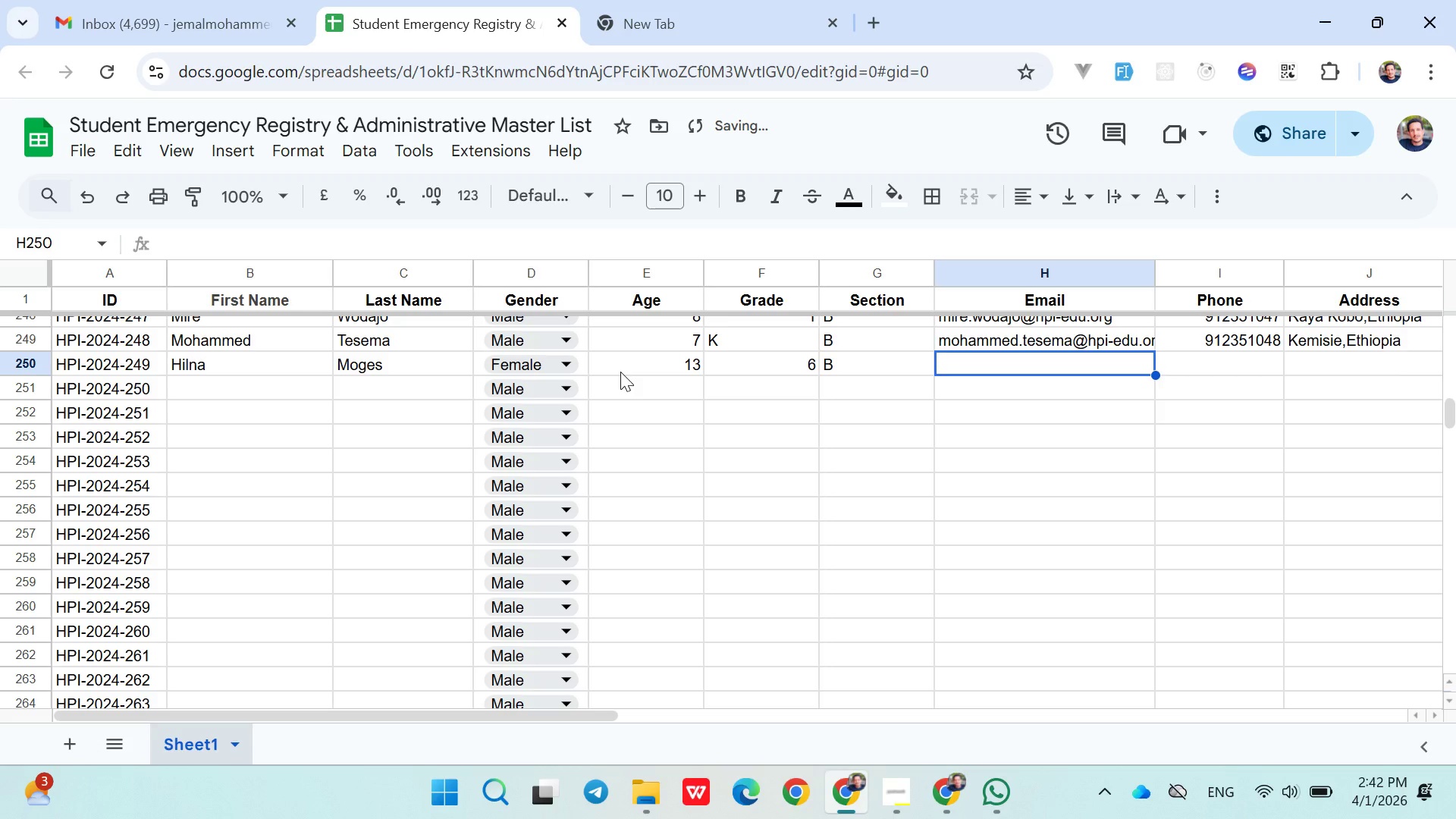 
type(hi)
key(Backspace)
 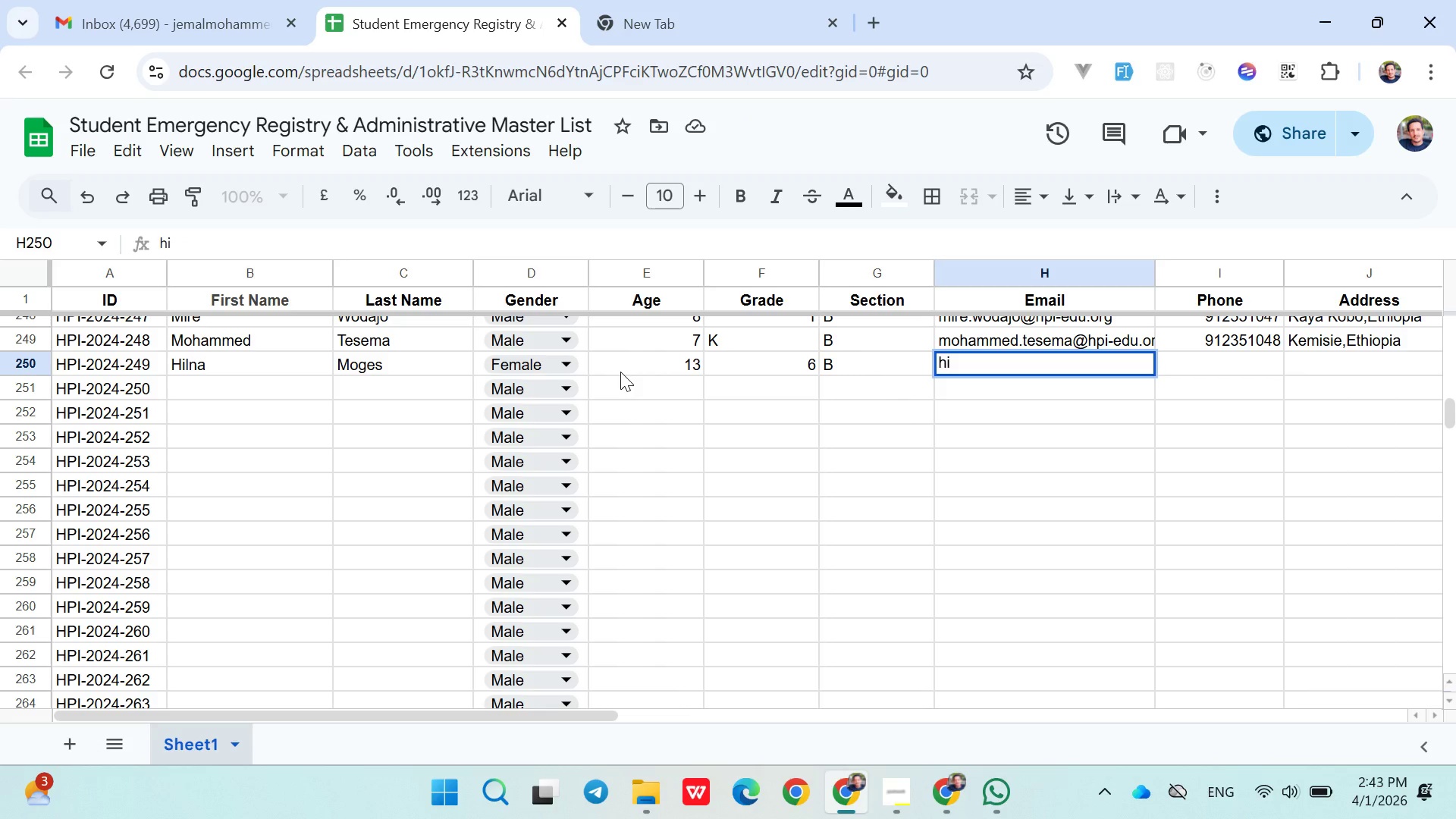 
type(lna.mode)
key(Backspace)
key(Backspace)
type(ges@hpi-edu.org)
 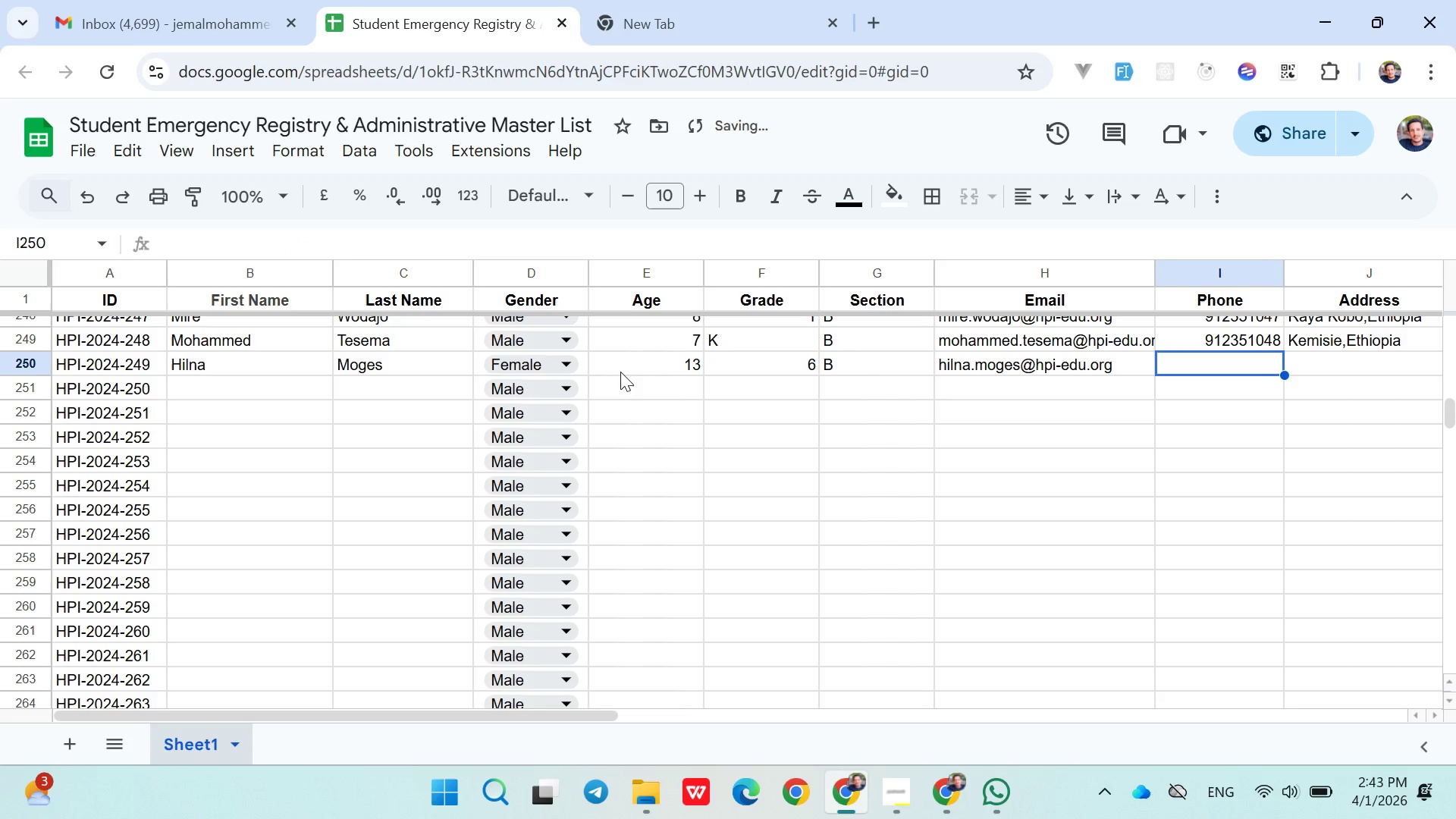 
 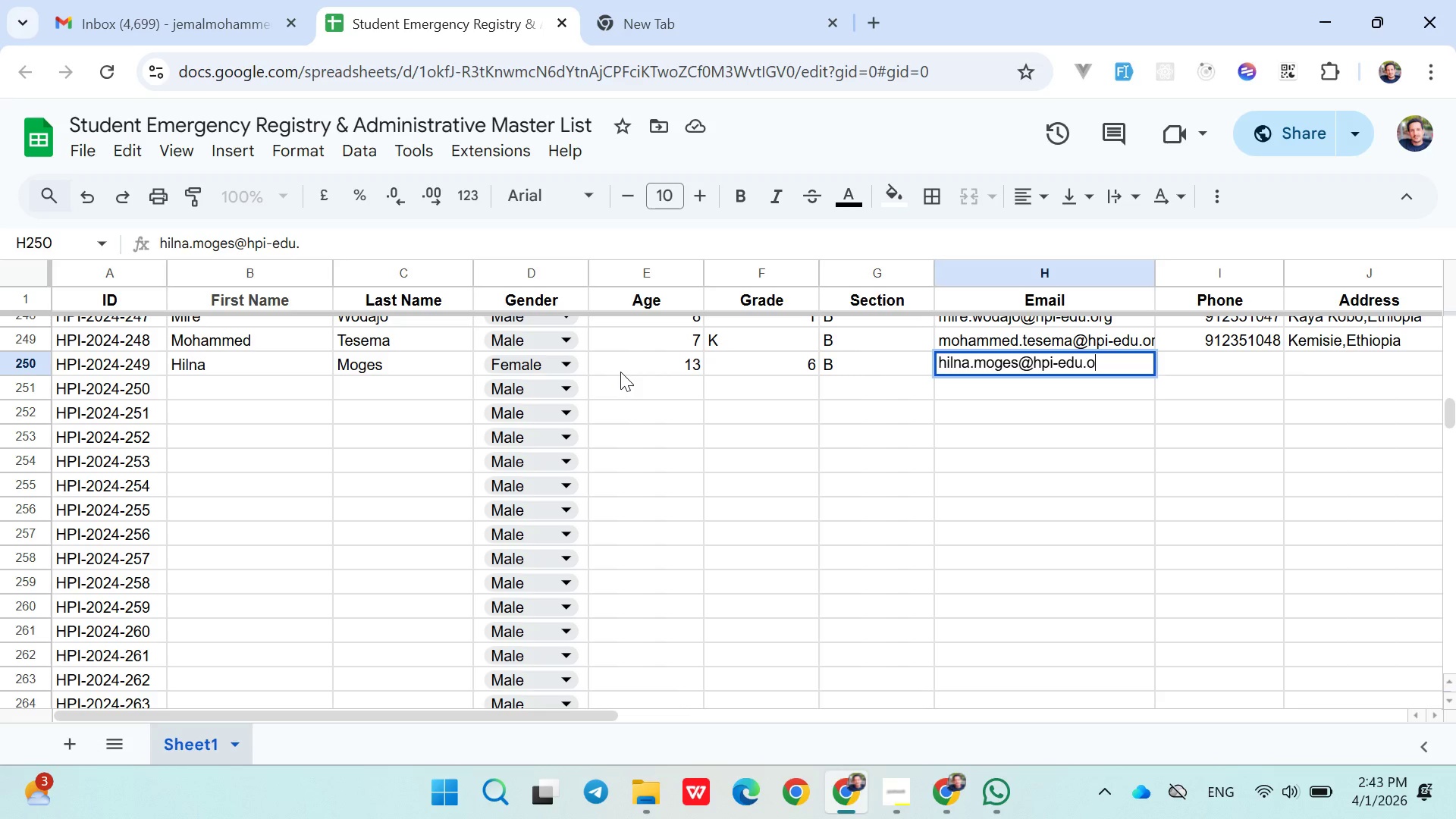 
key(ArrowRight)
 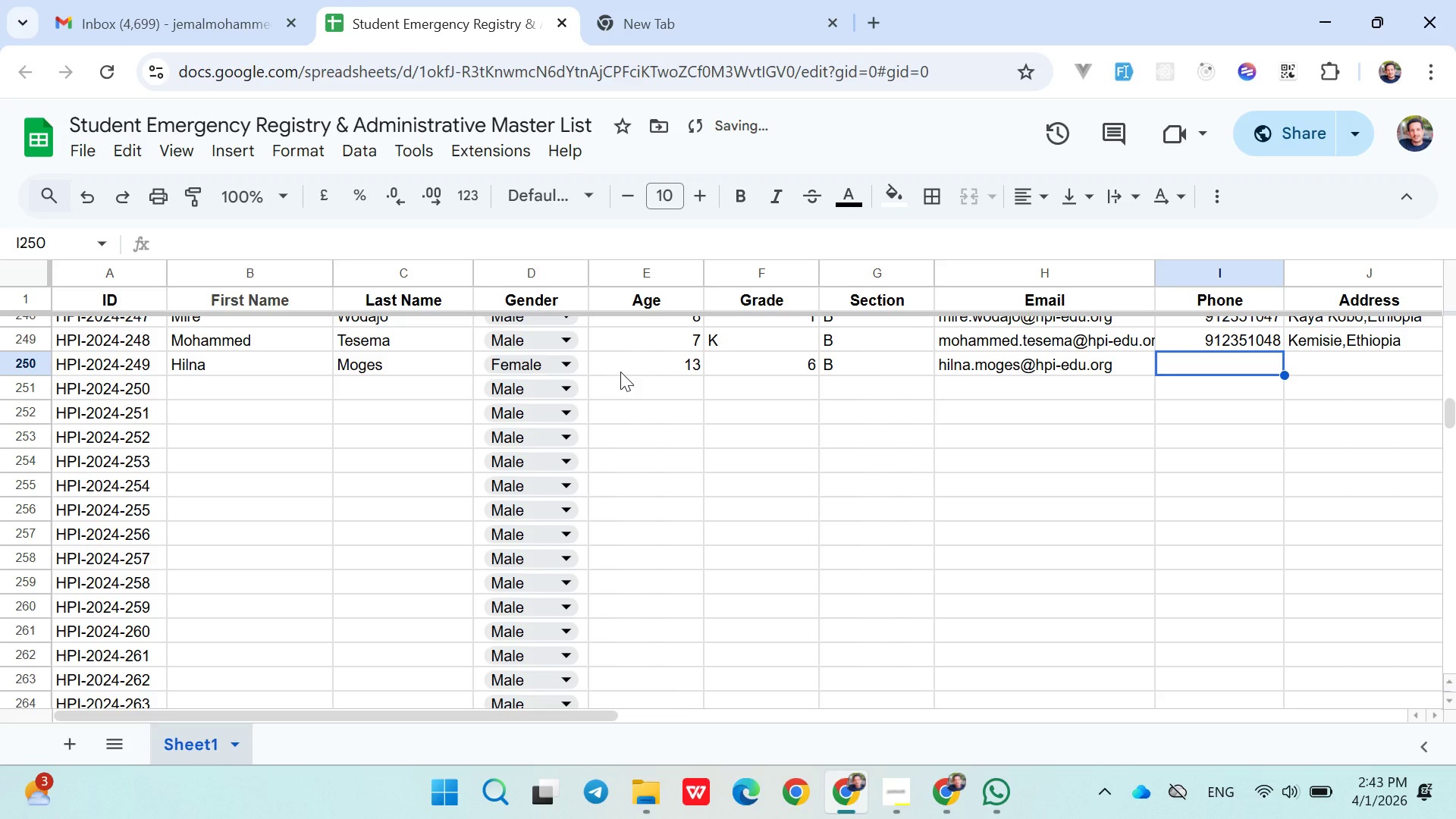 
type(09123510)
 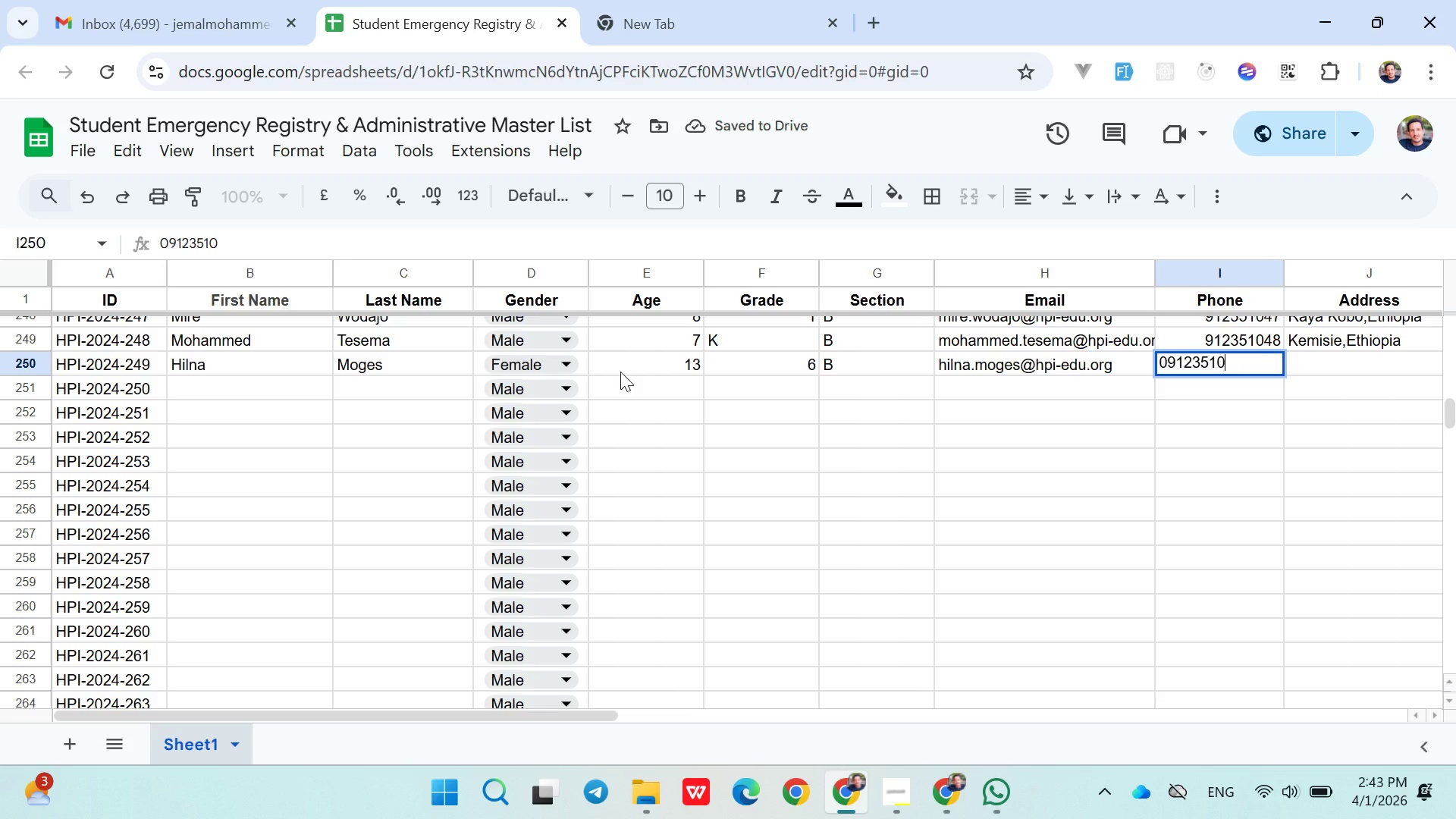 
type(49)
 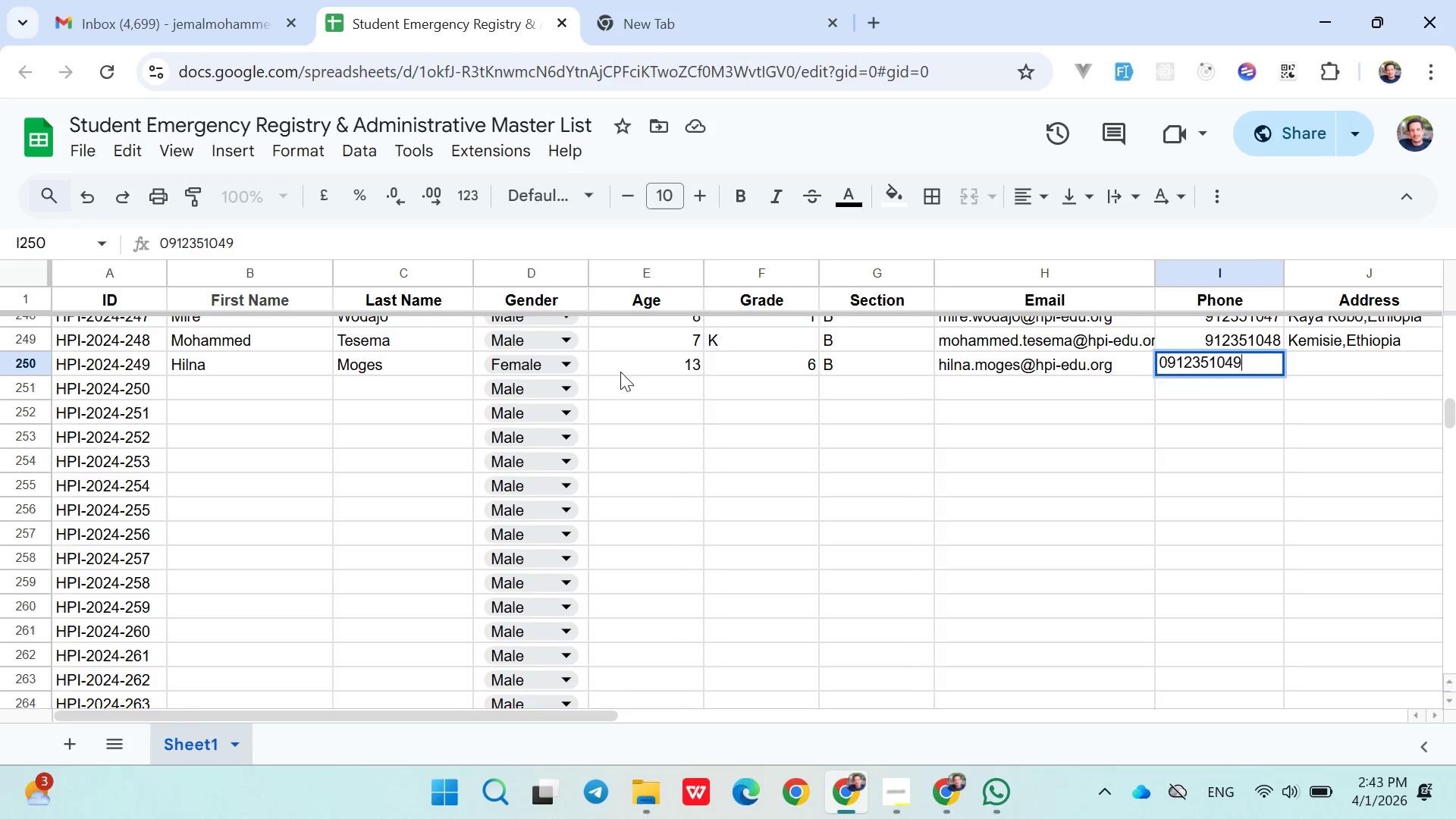 
key(ArrowRight)
 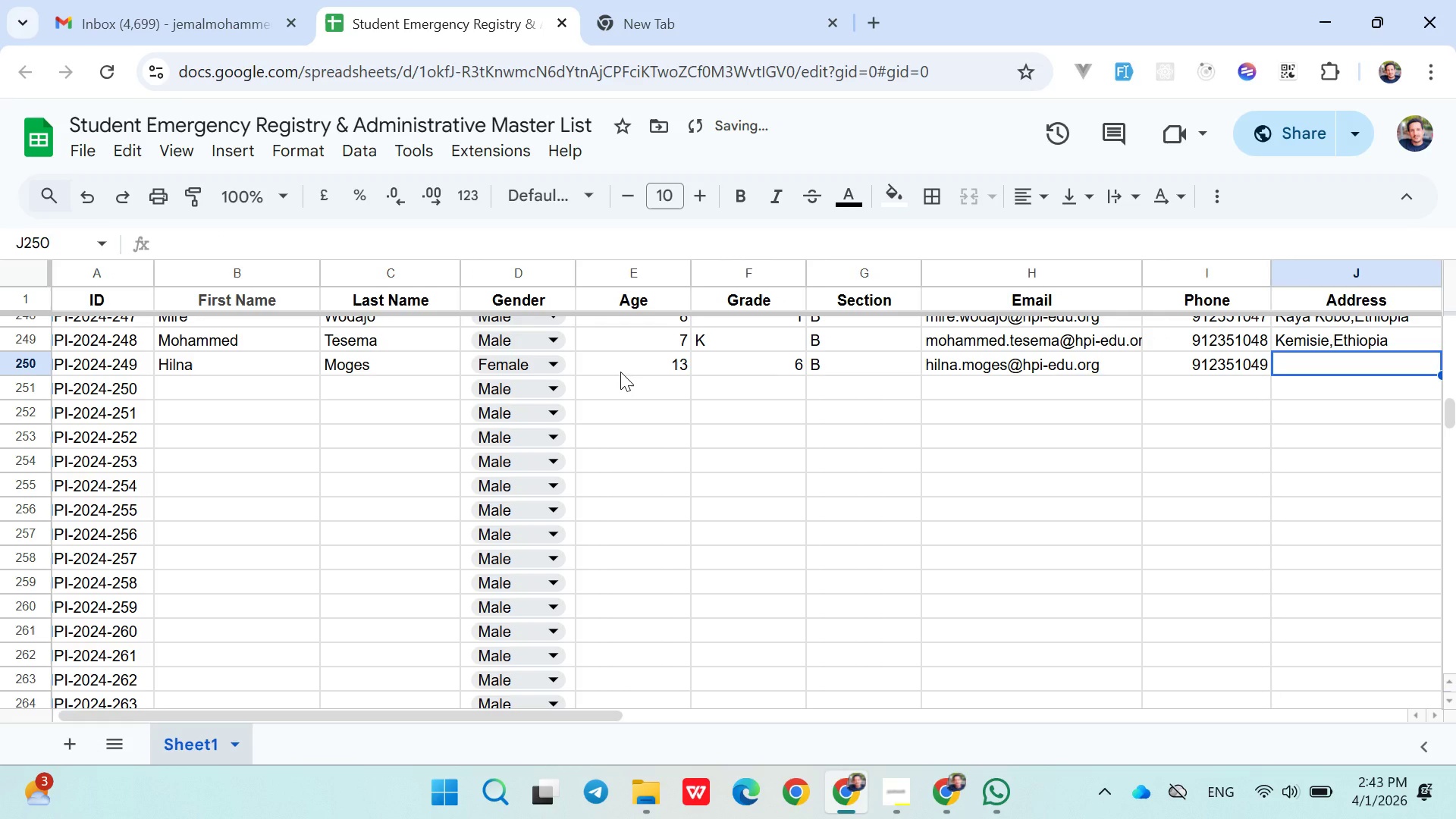 
key(Shift+R)
 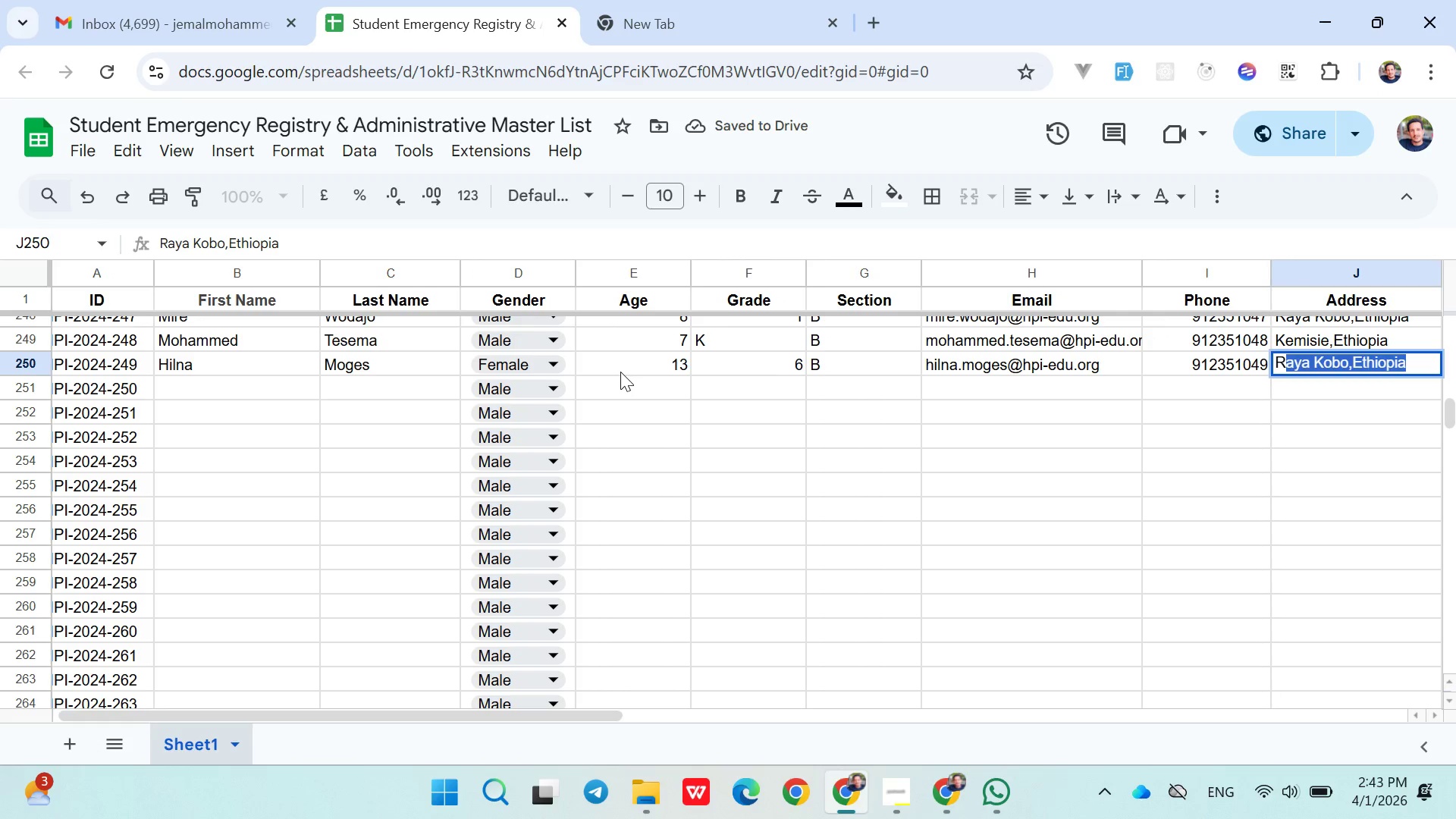 
key(ArrowRight)
 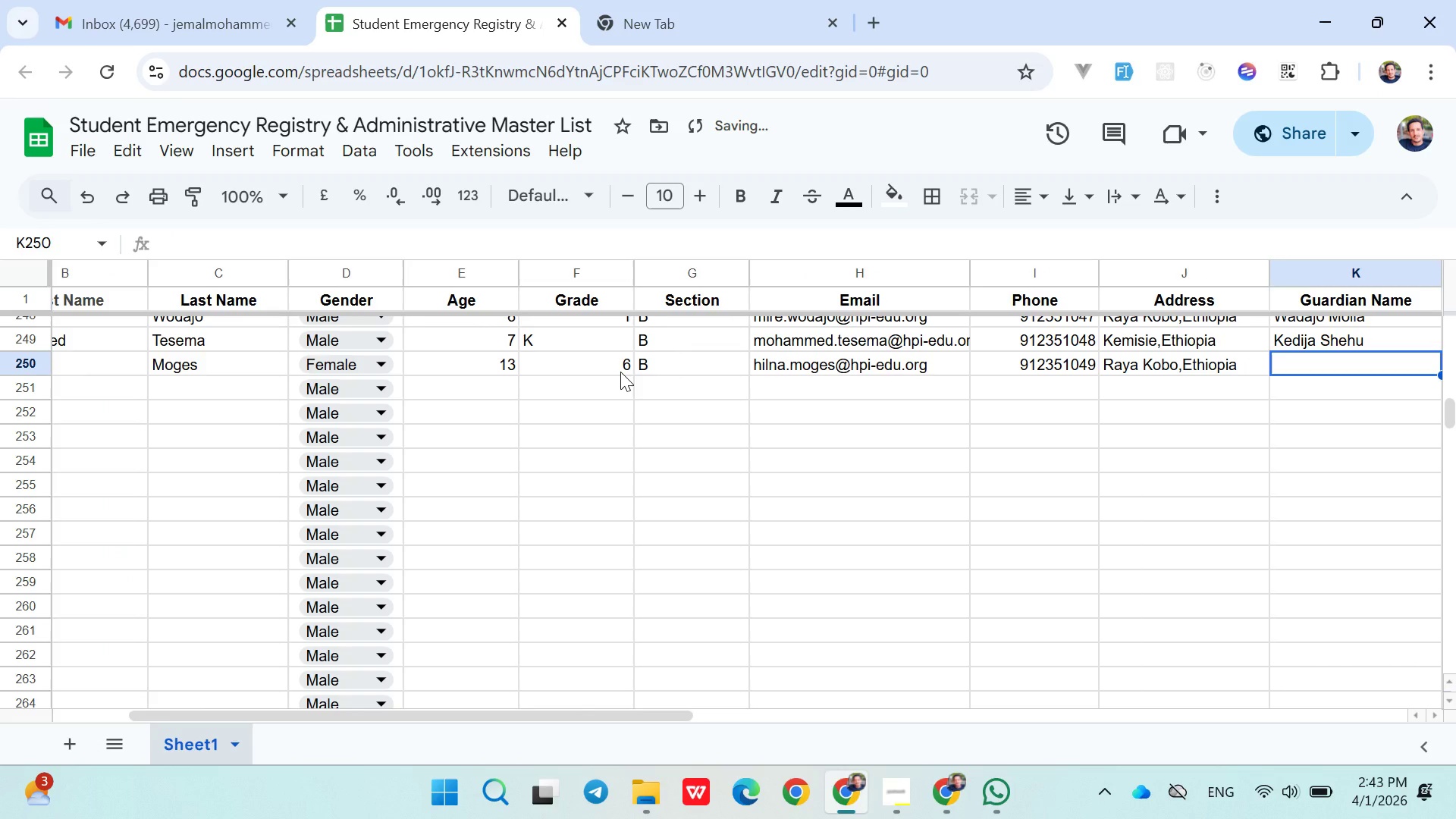 
type(Modes Ambachew)
 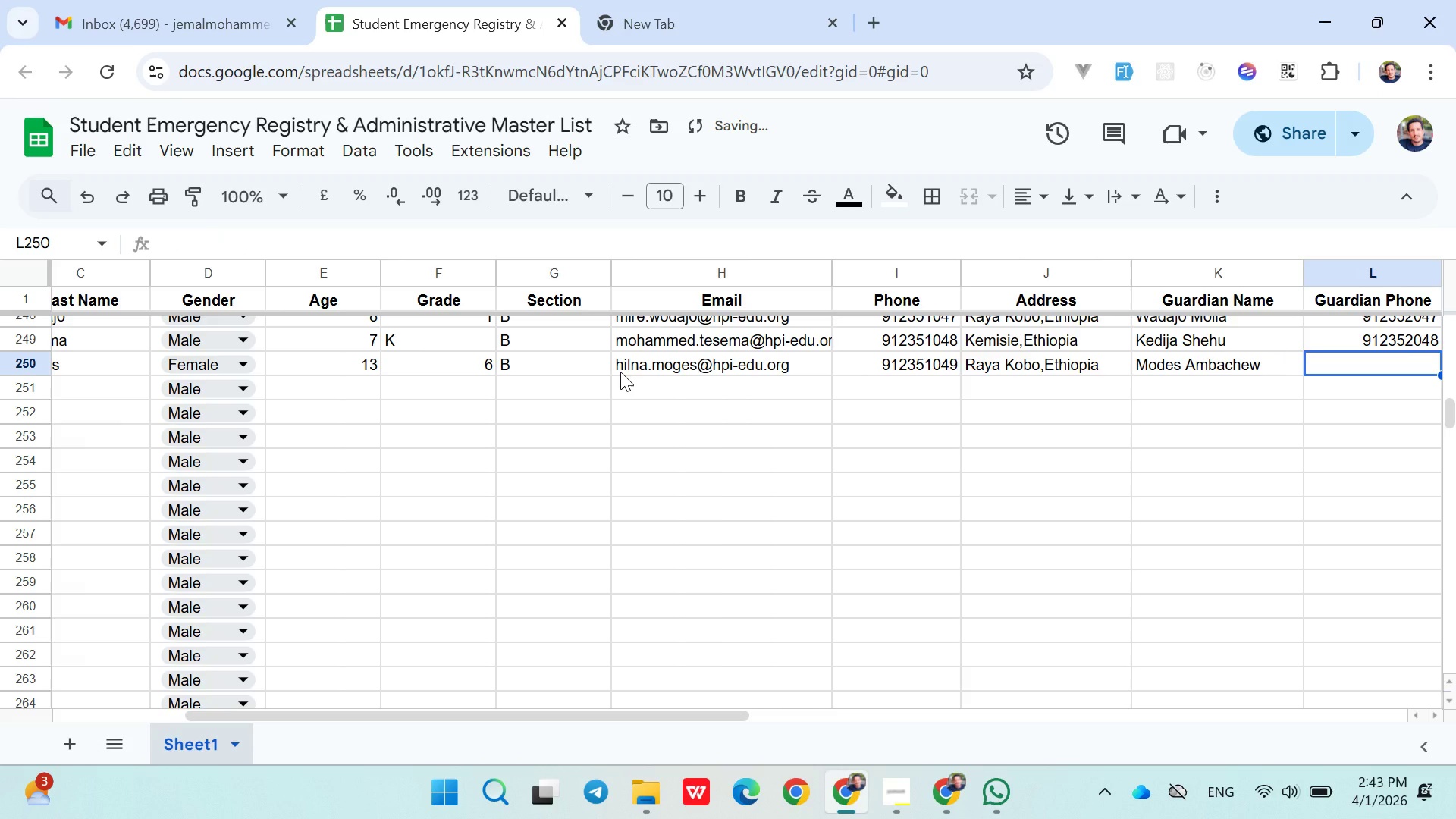 
 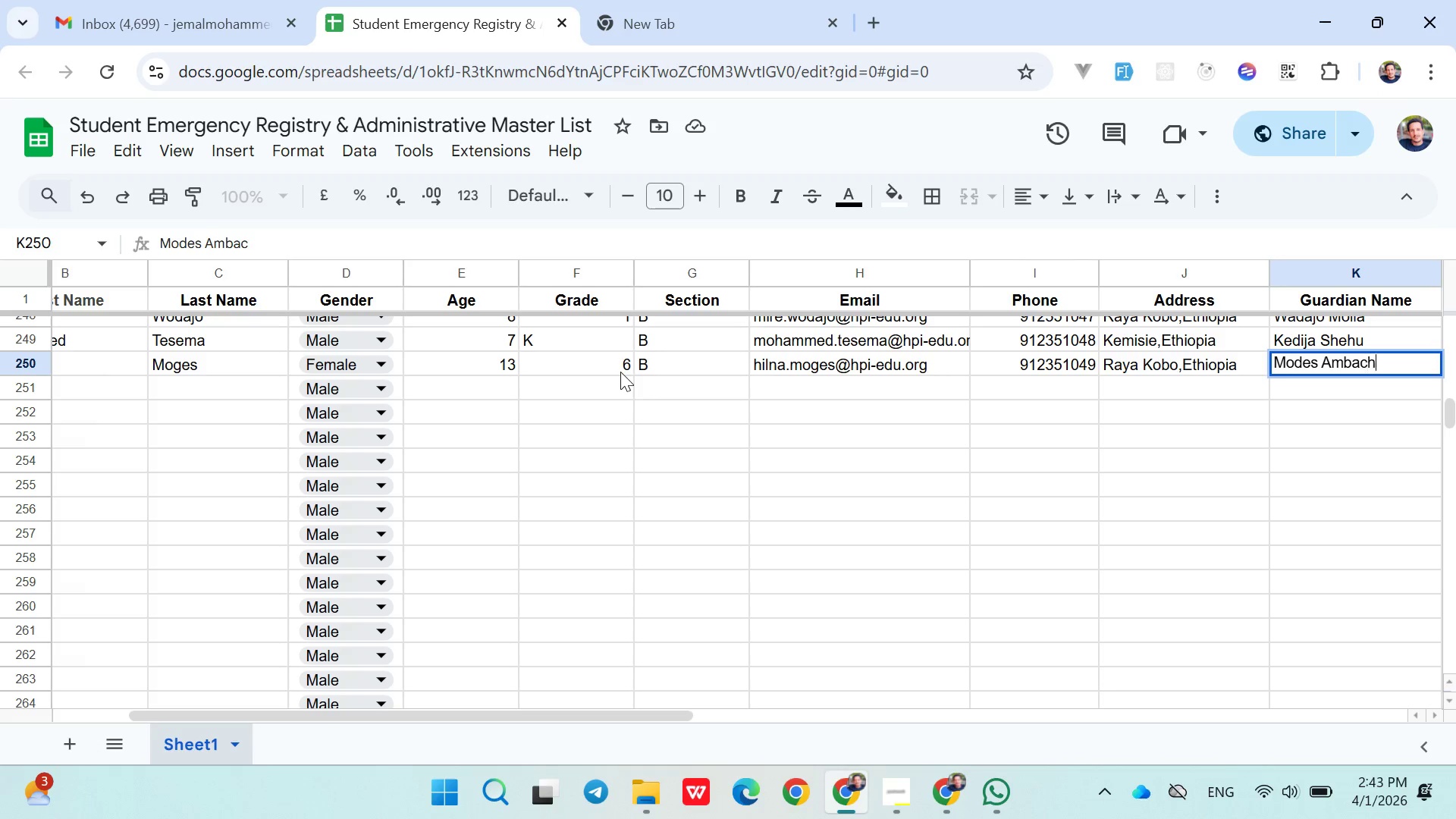 
key(ArrowRight)
 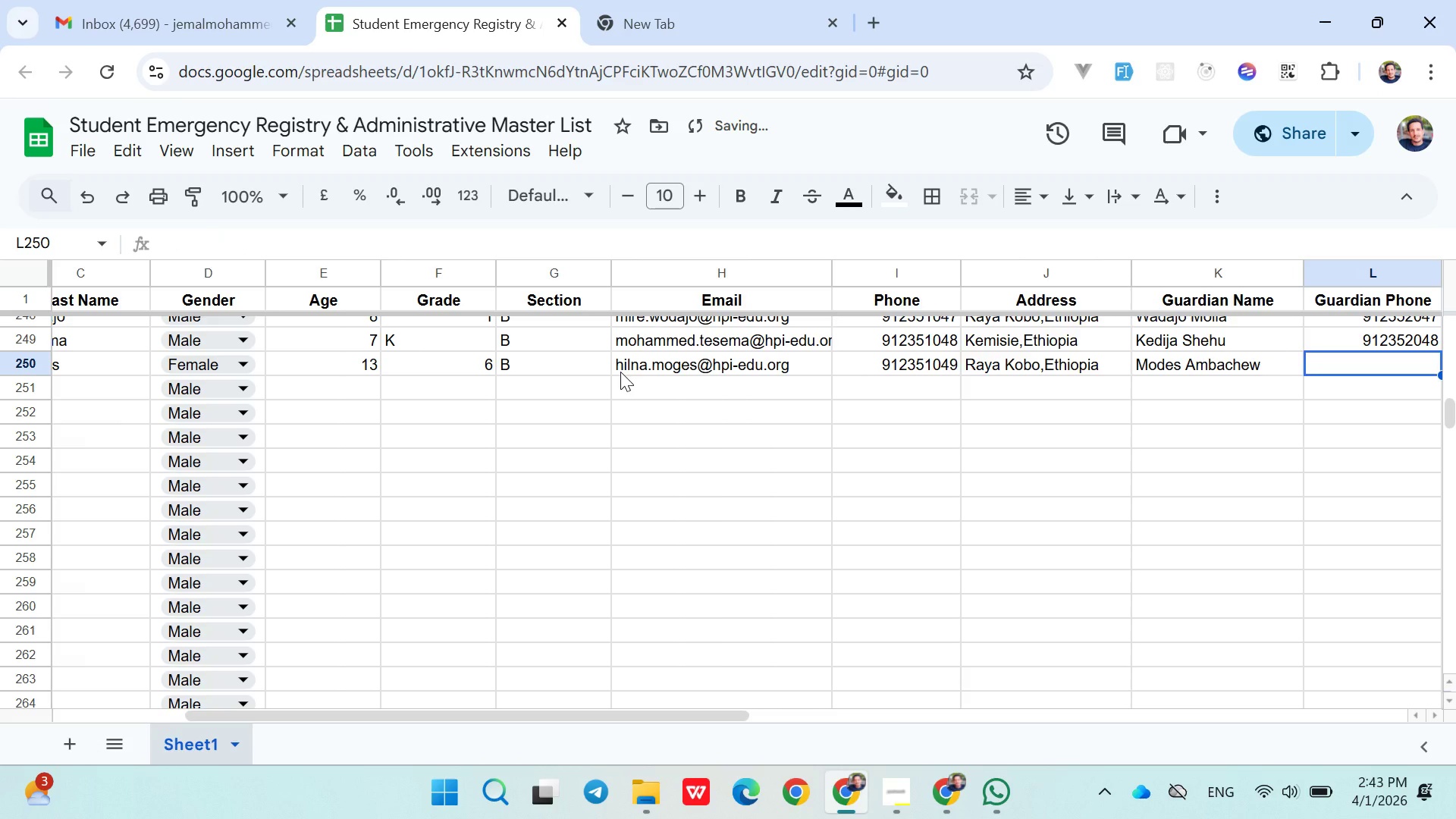 
type(0912352049)
 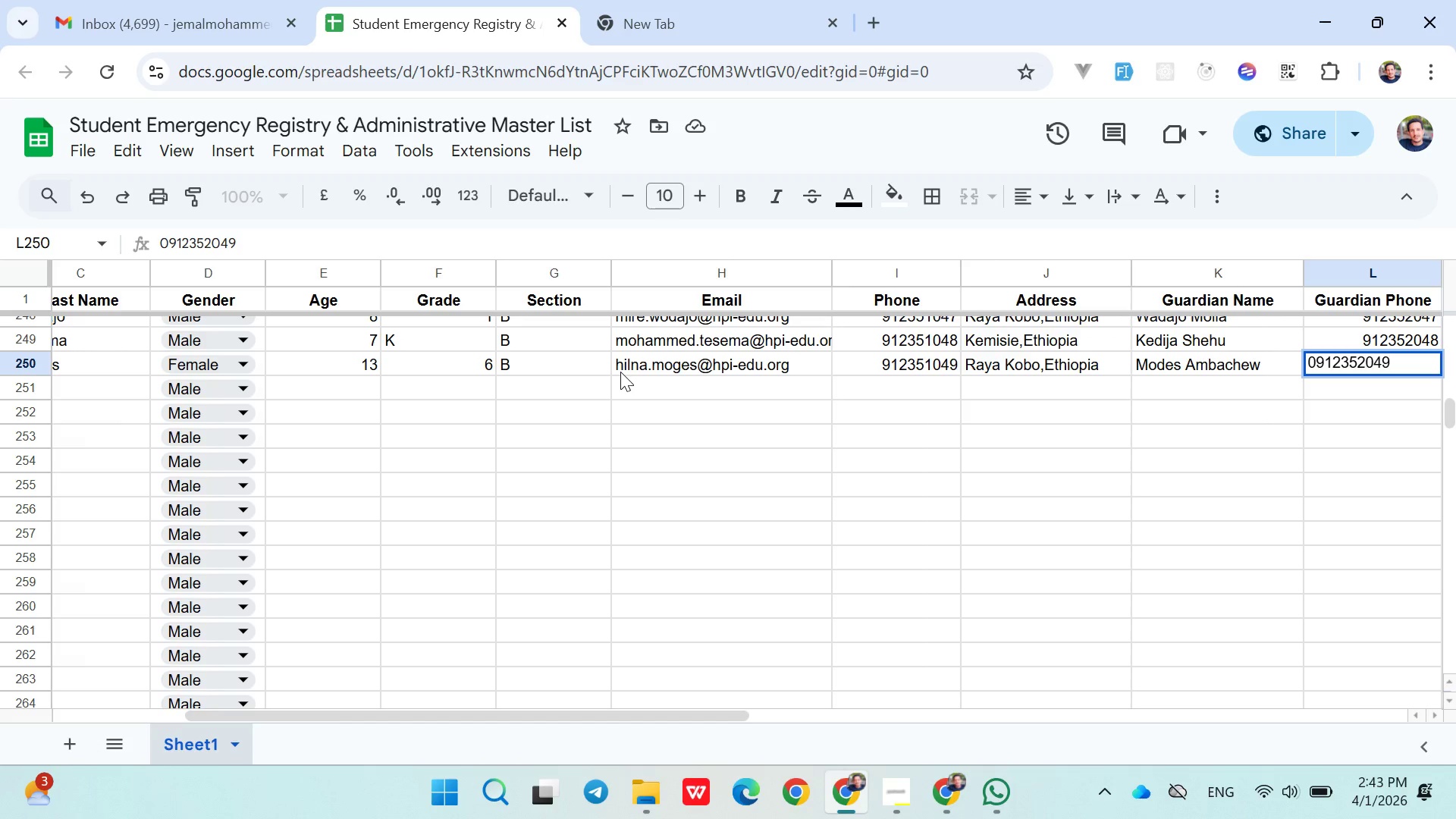 
key(ArrowDown)
 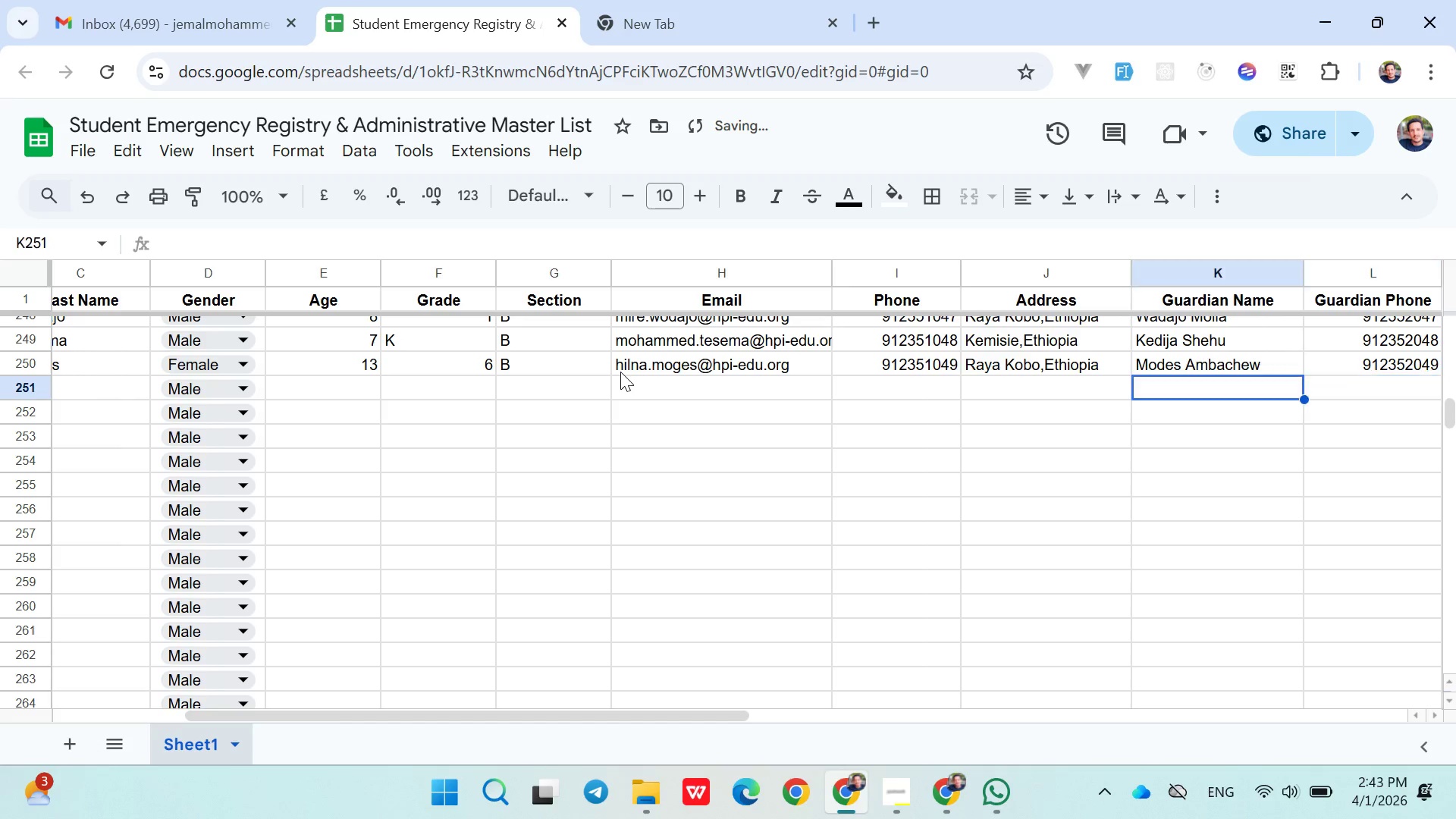 
hold_key(key=ArrowLeft, duration=0.94)
 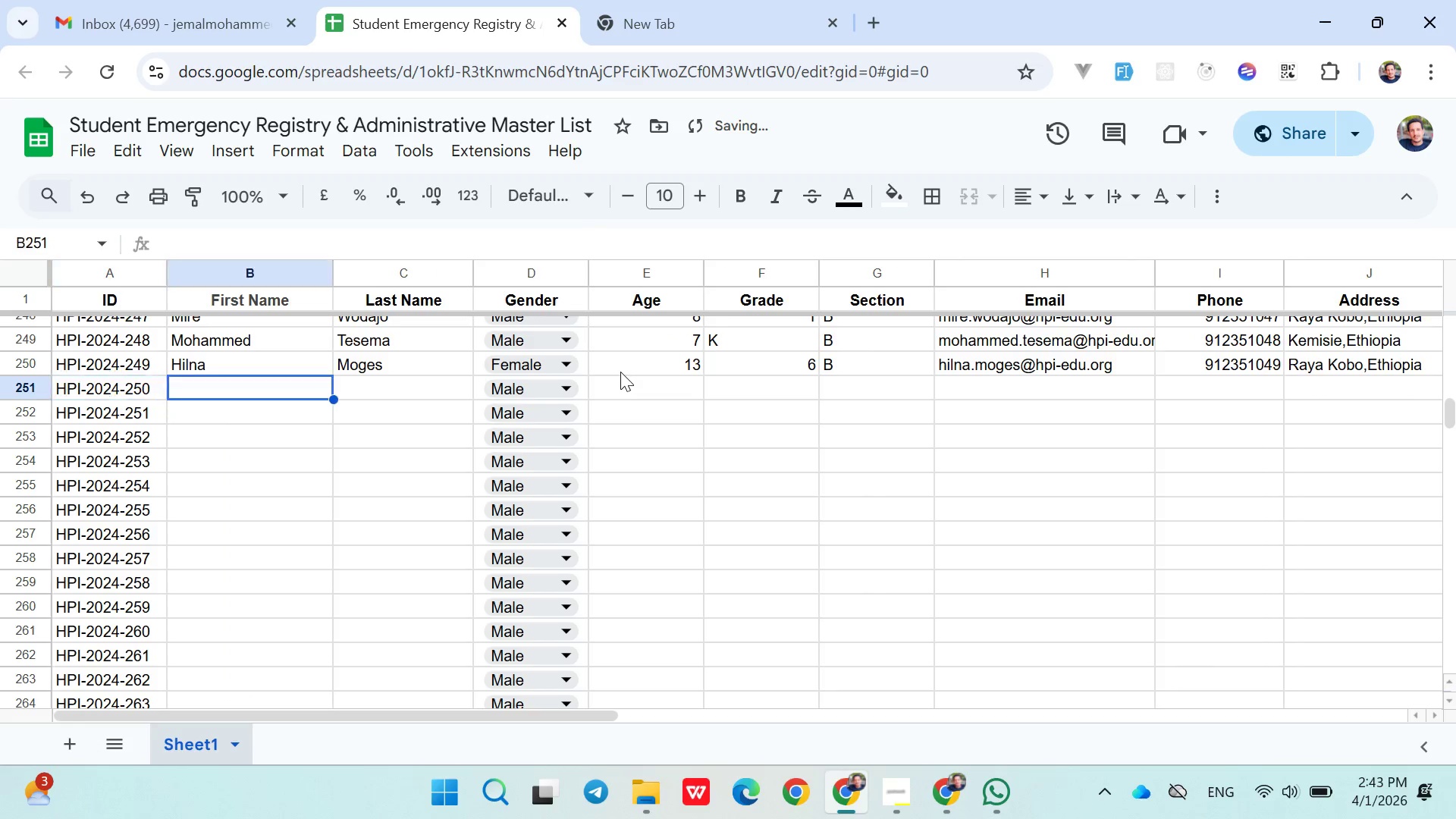 
key(ArrowRight)
 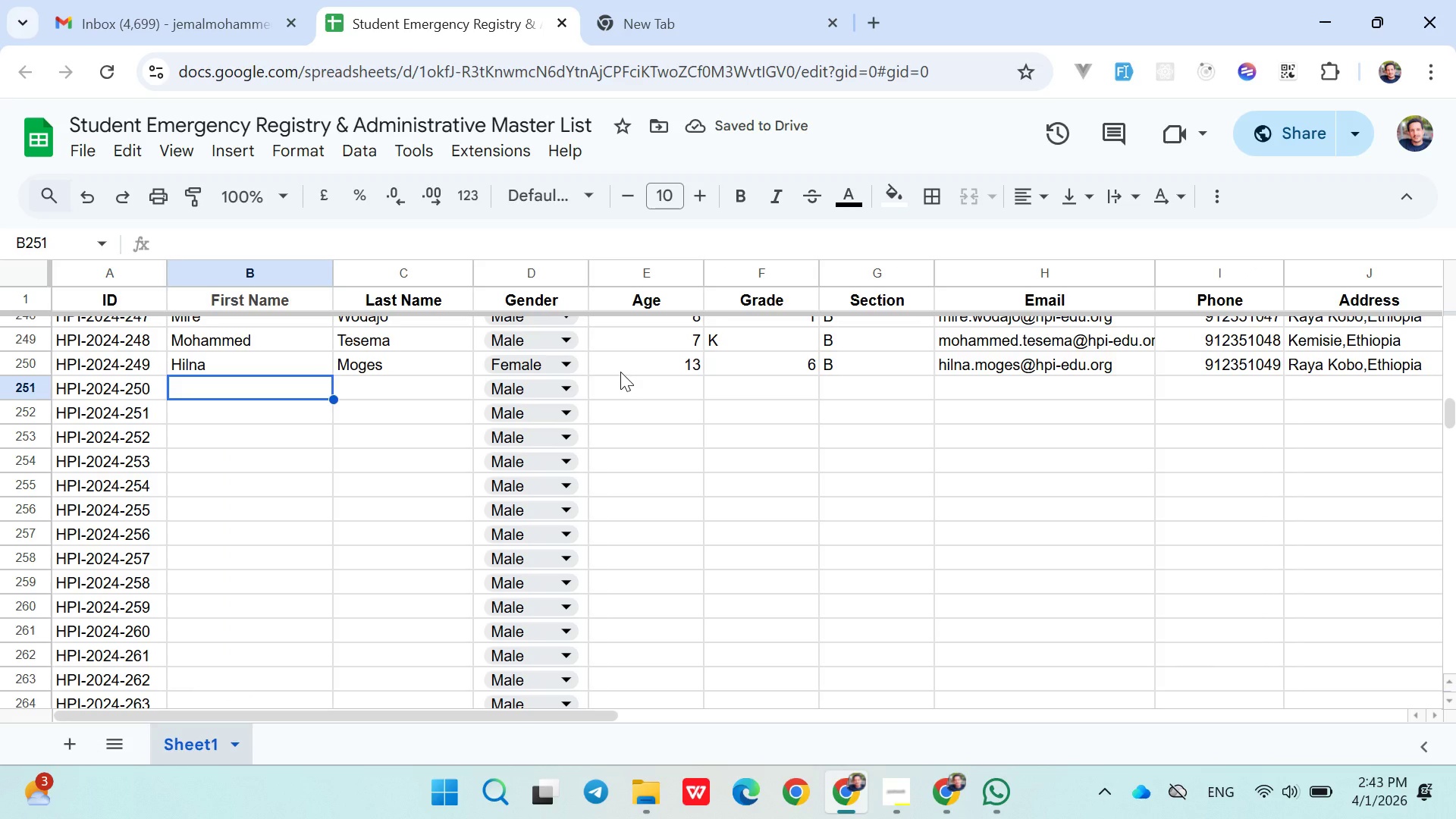 
hold_key(key=ShiftLeft, duration=0.39)
 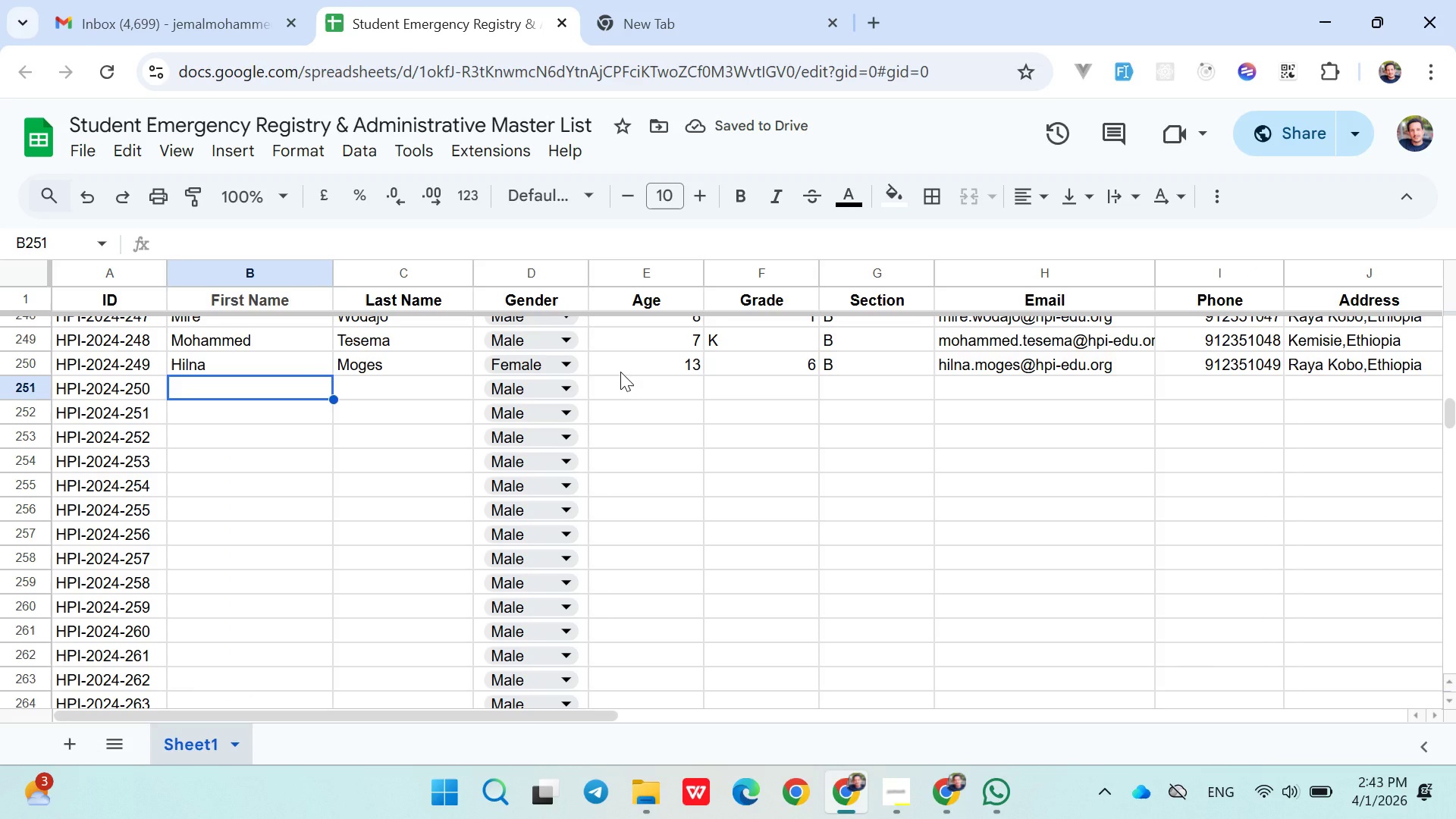 
type(Adon)
 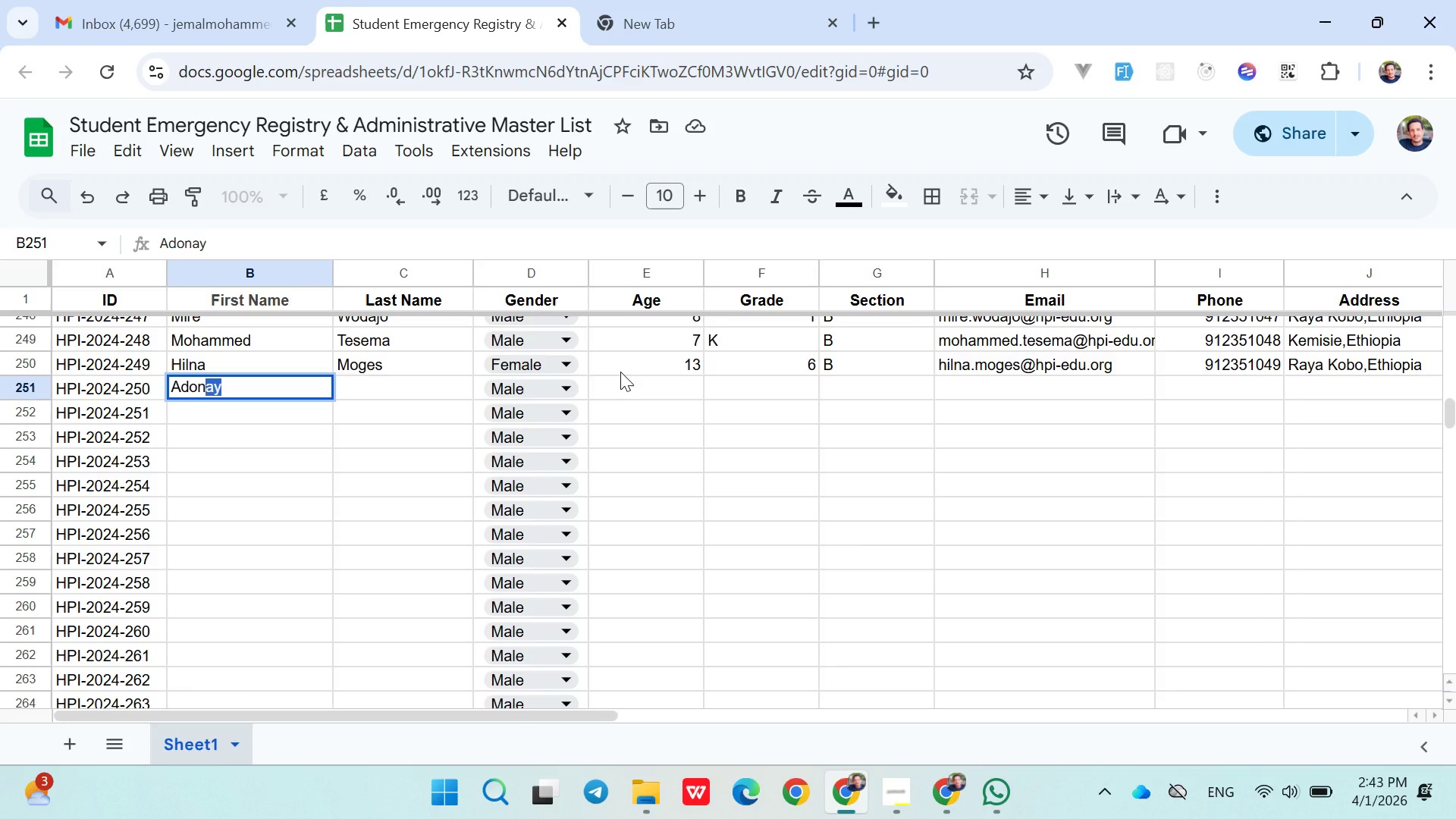 
key(ArrowRight)
 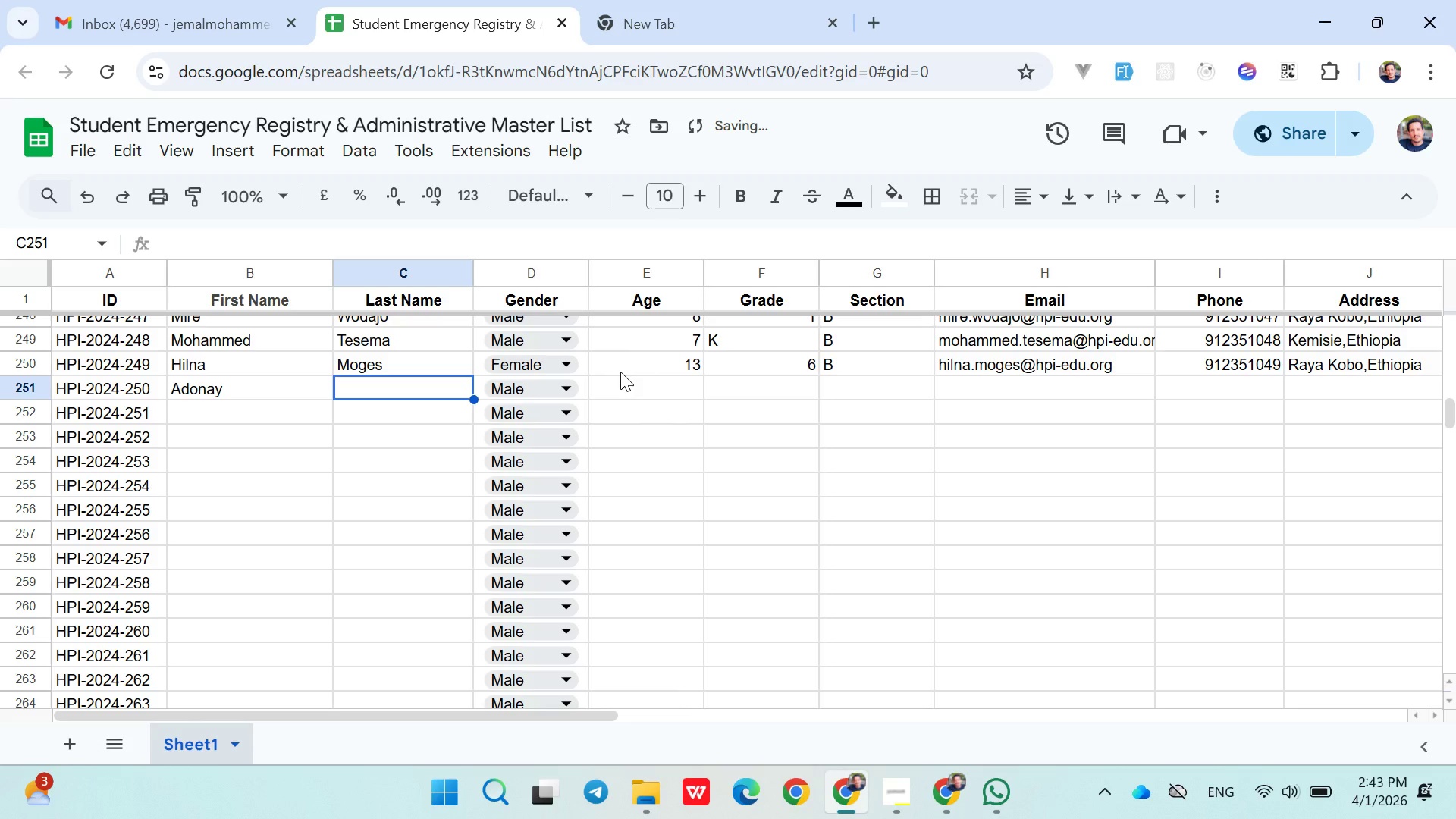 
type(Birhane)
 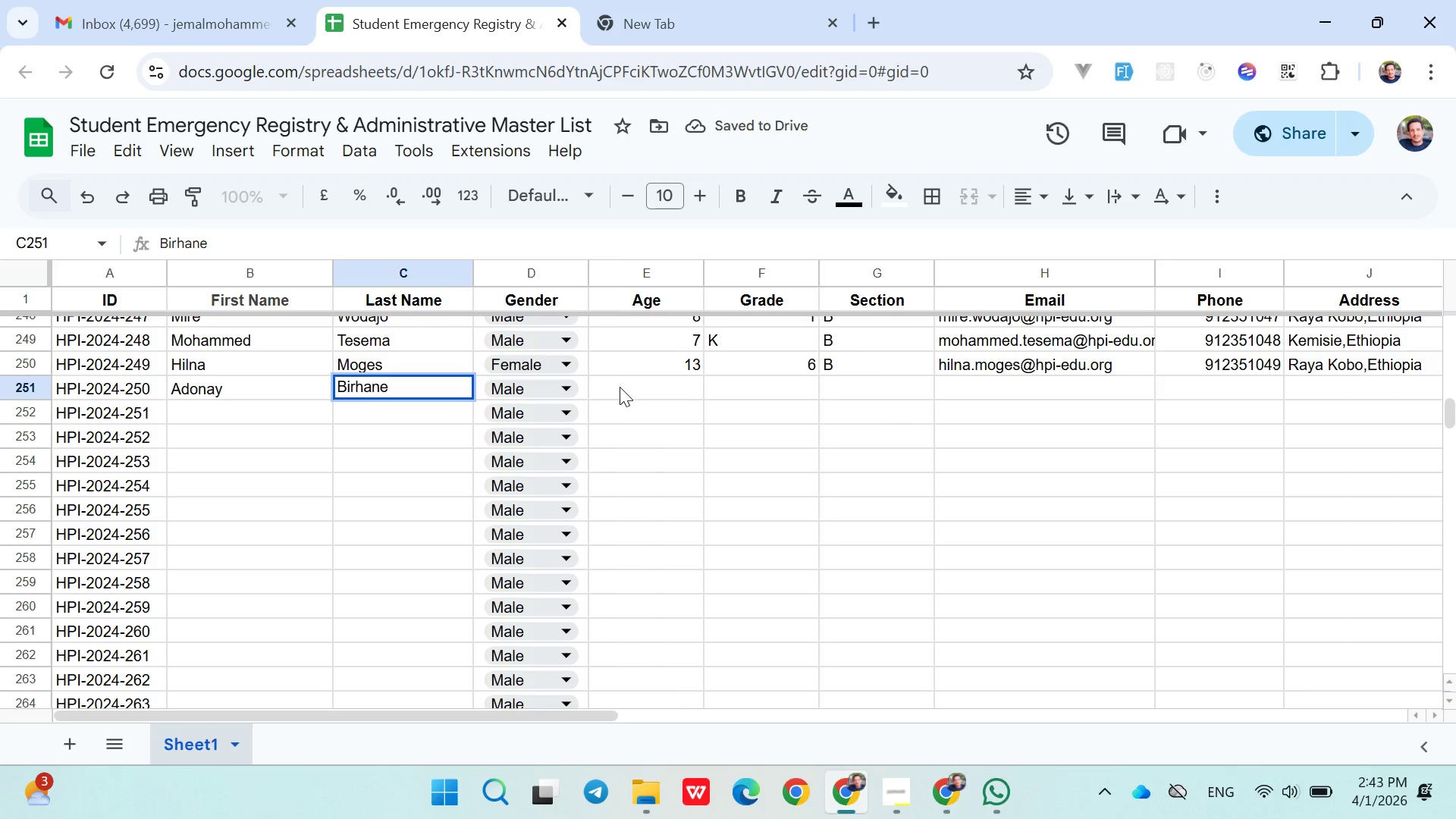 
left_click([623, 391])
 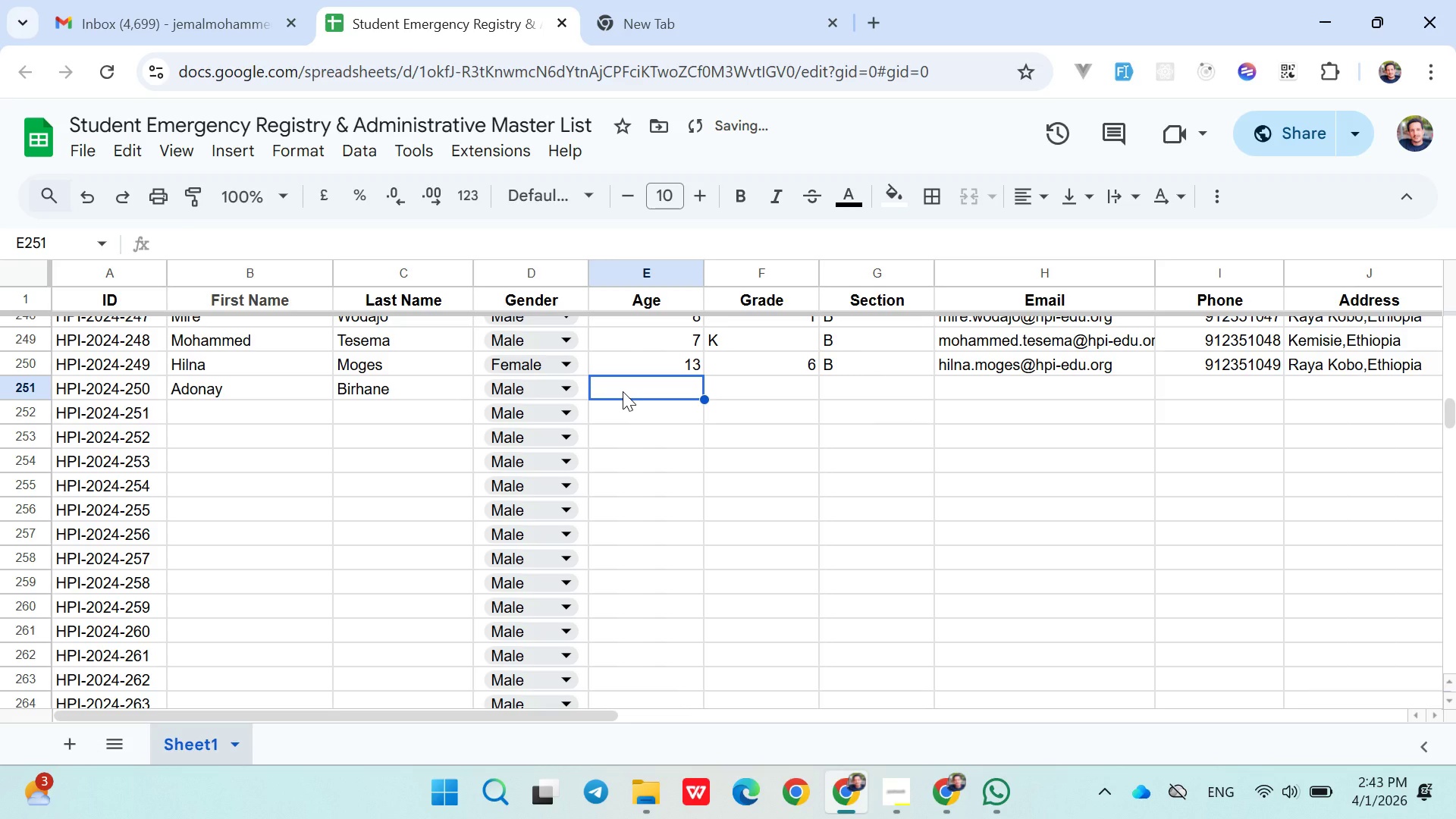 
type(20)
 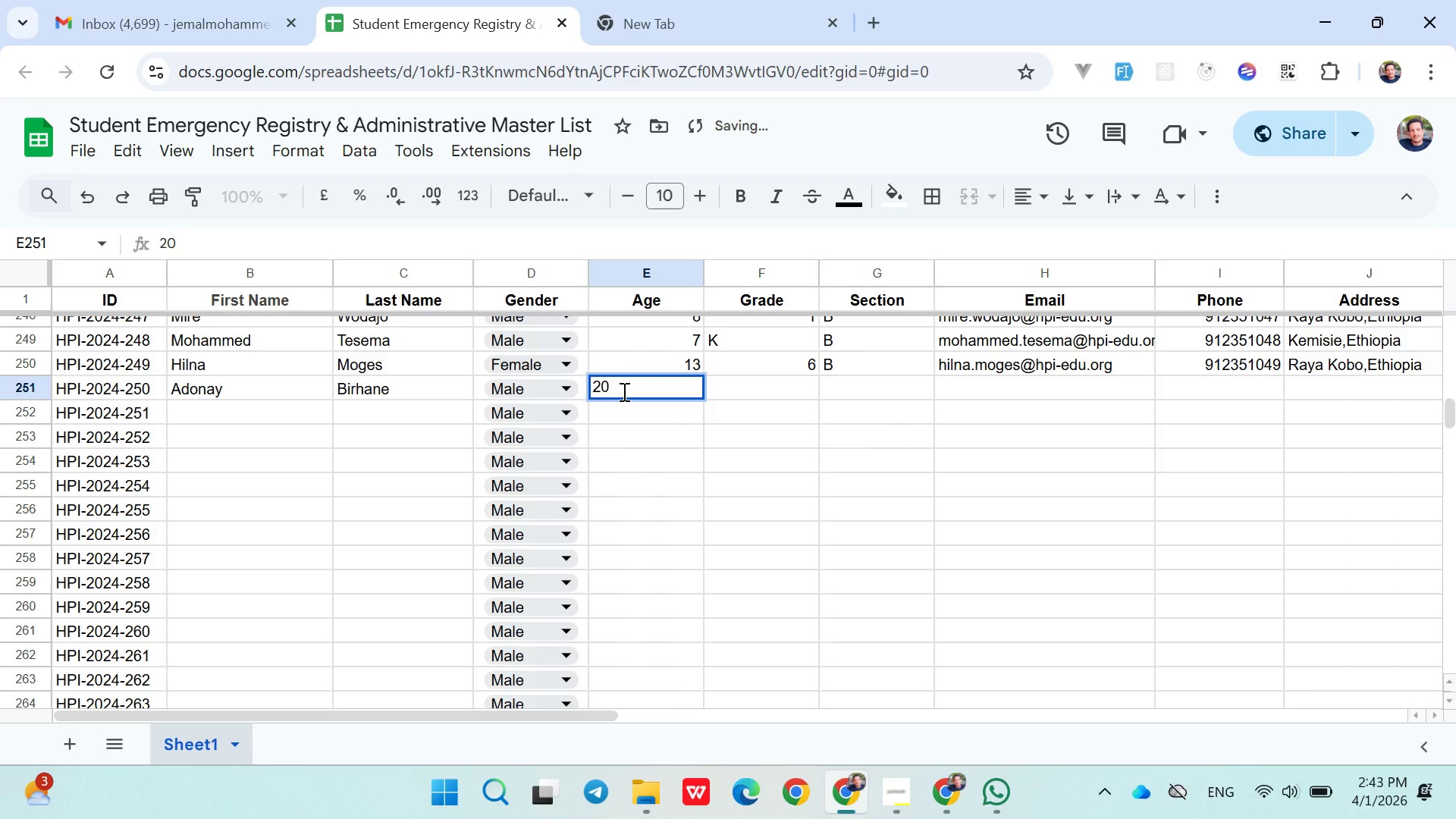 
key(ArrowRight)
 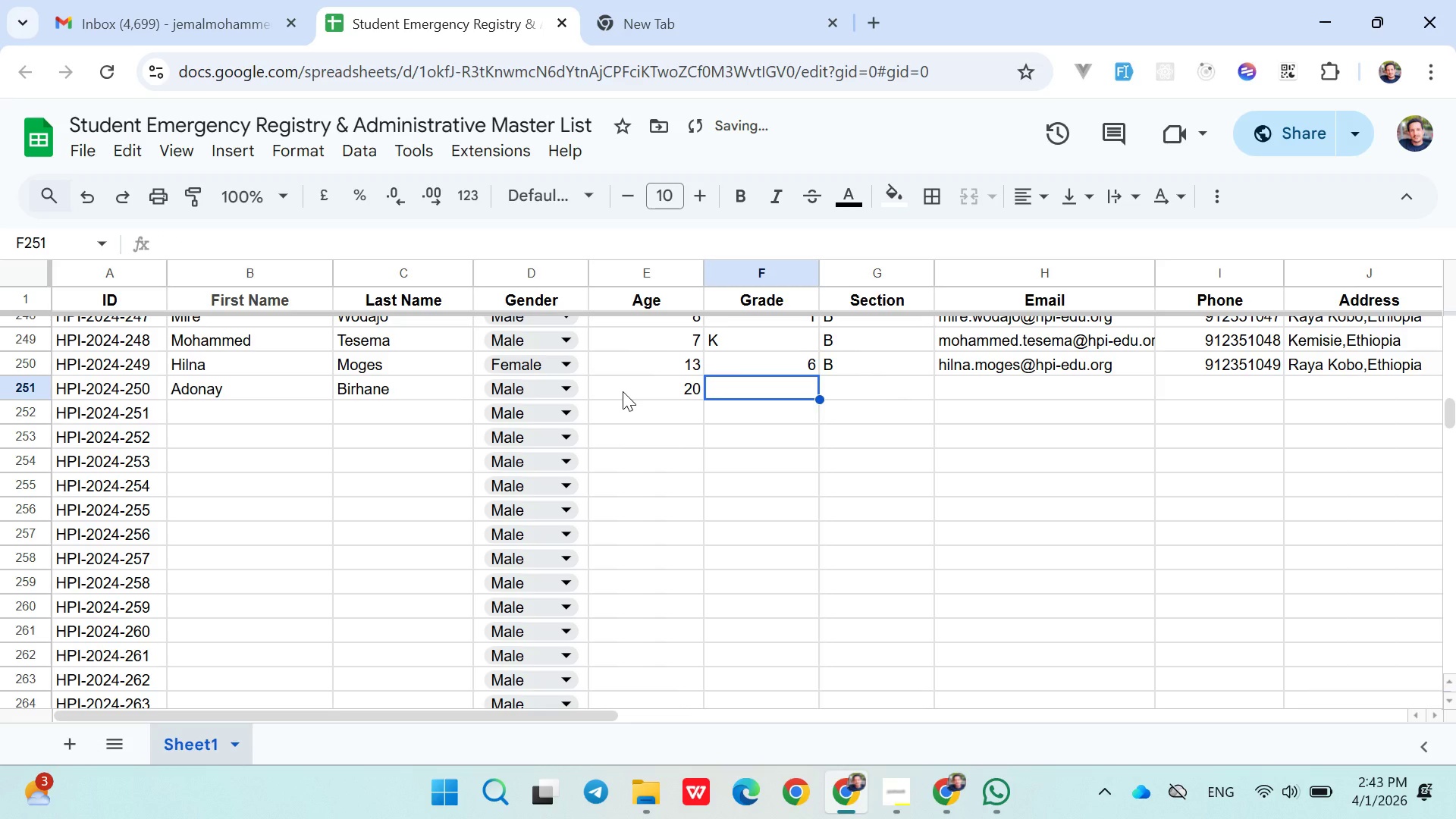 
type(12)
 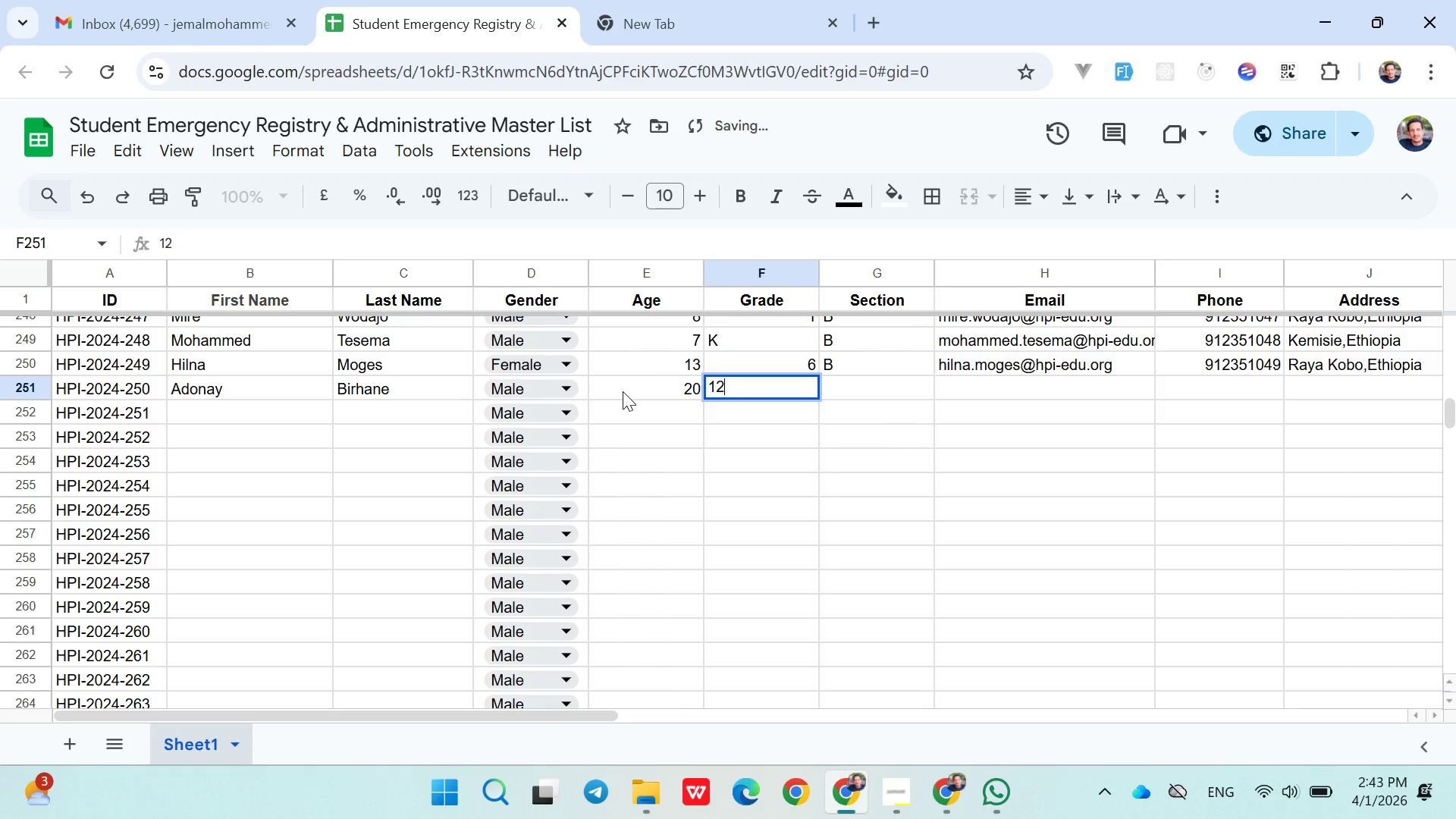 
key(ArrowRight)
 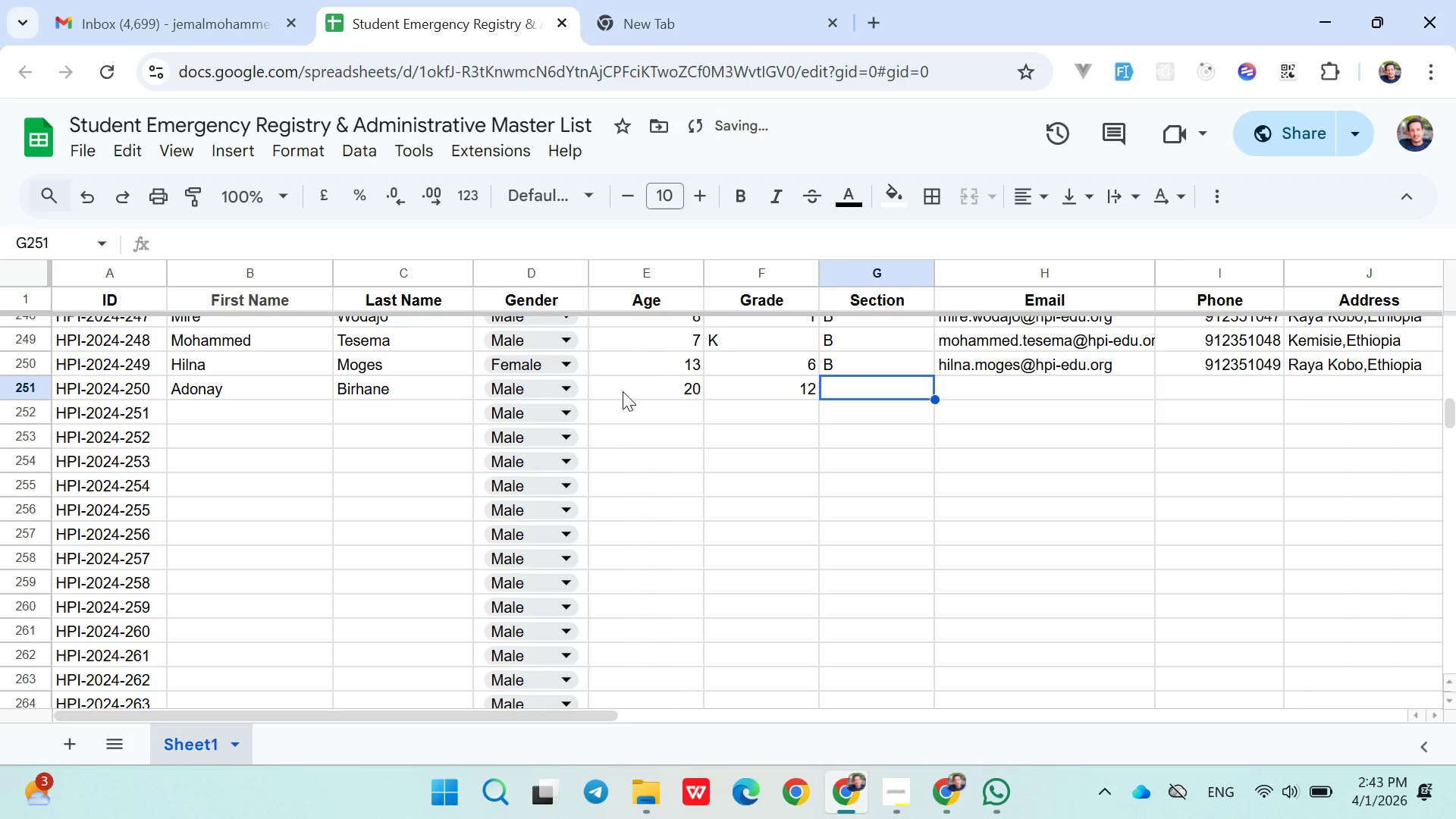 
key(Shift+ShiftLeft)
 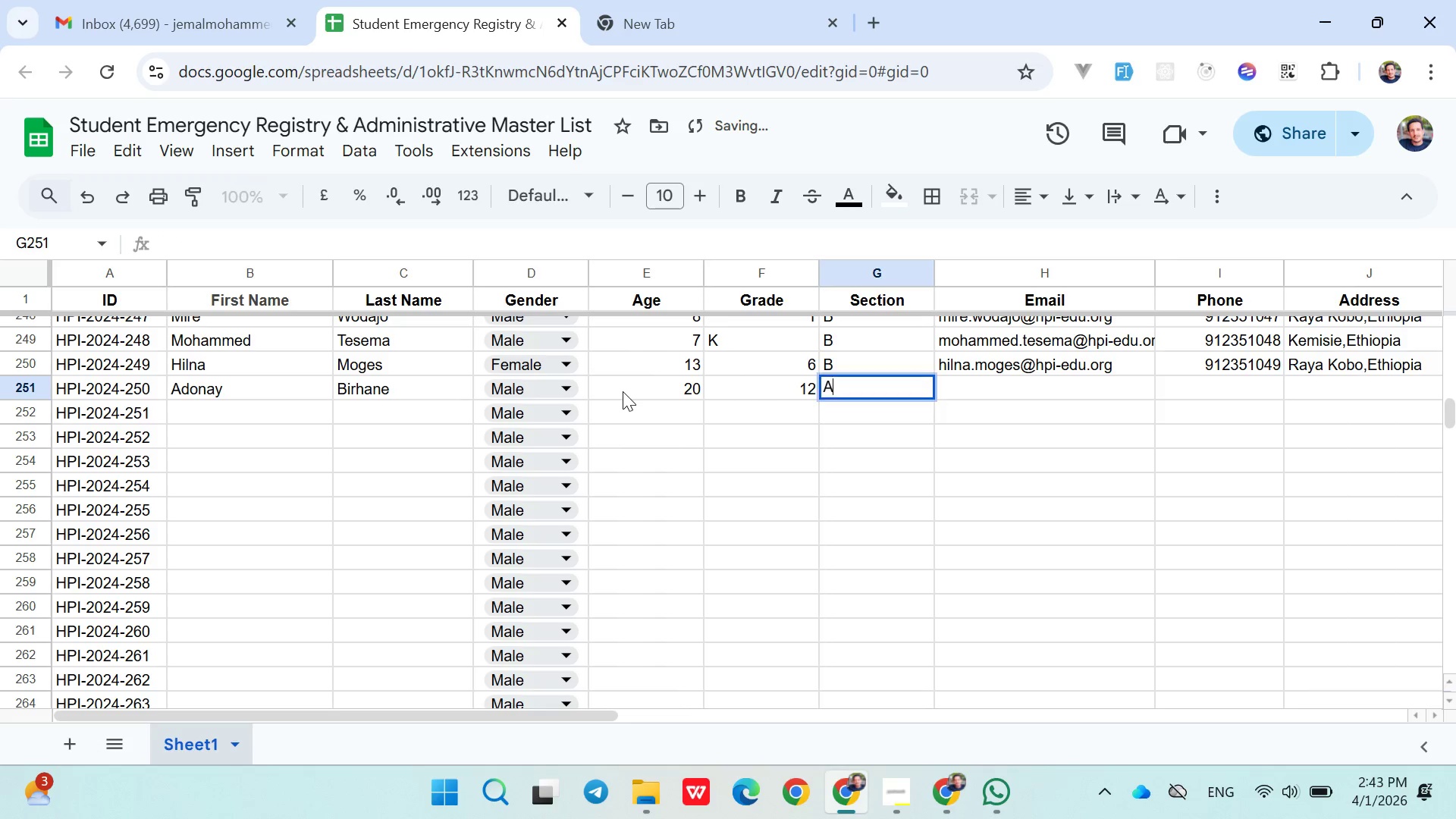 
key(Shift+A)
 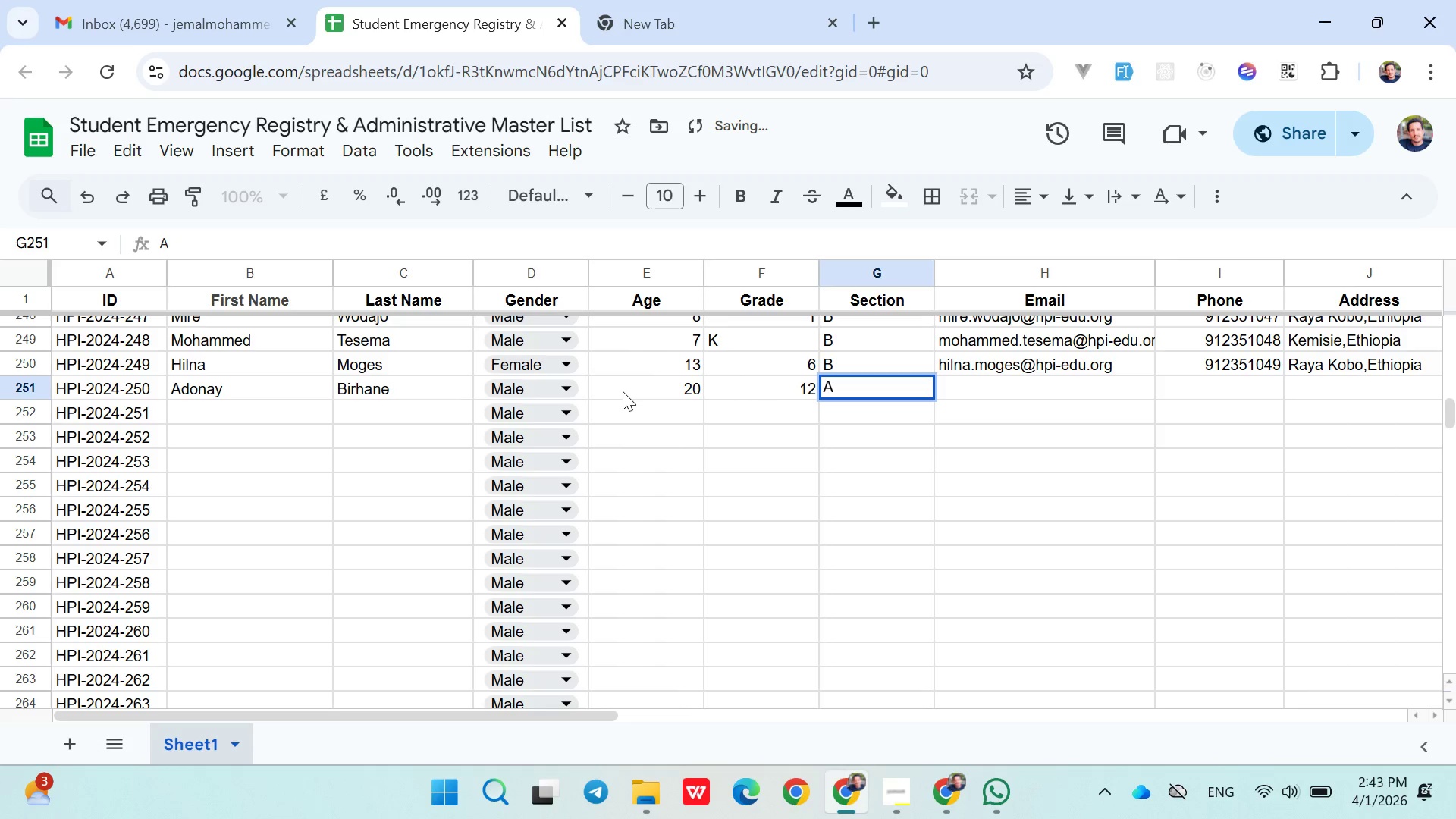 
key(ArrowRight)
 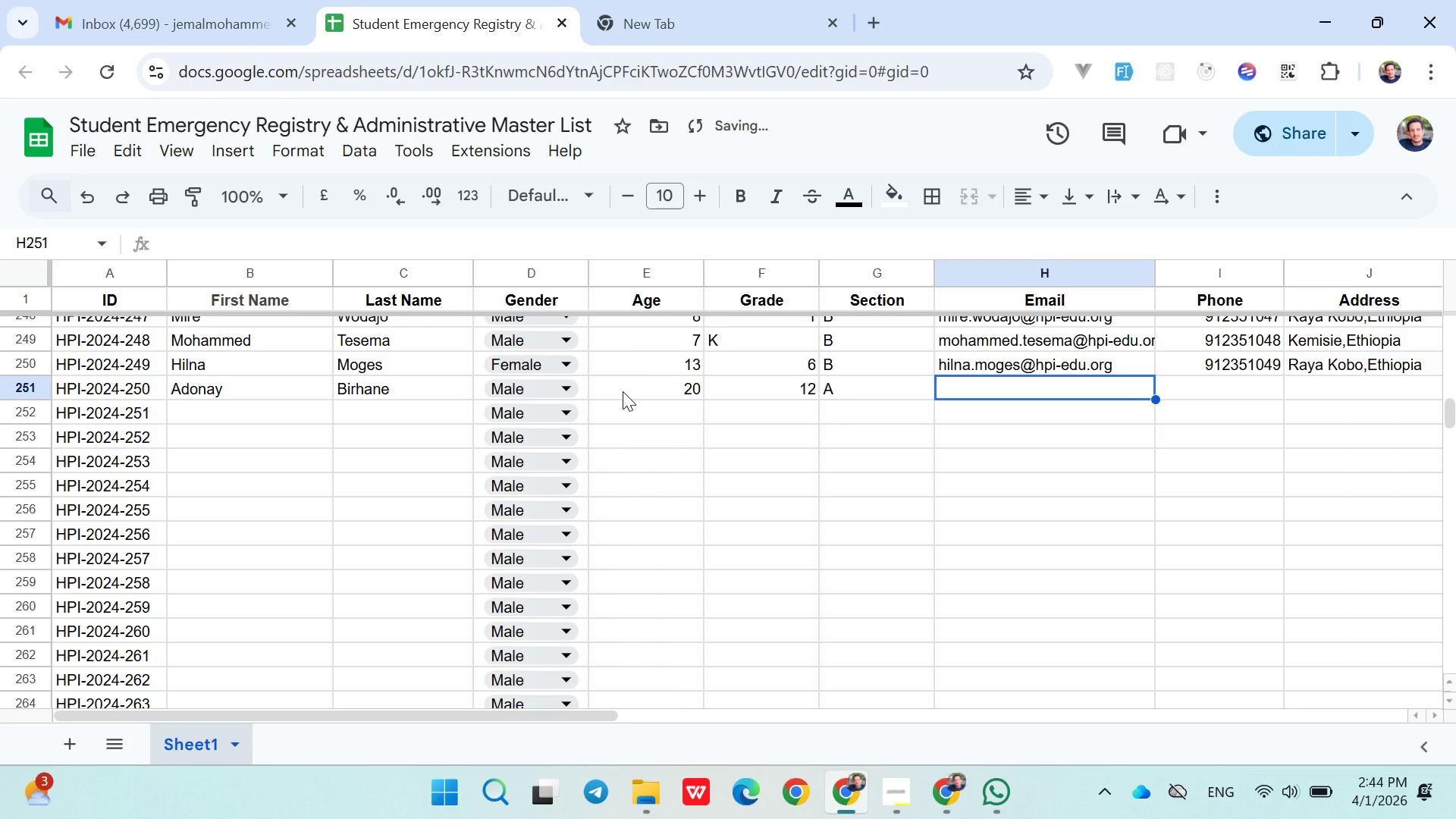 
type(adonay)
 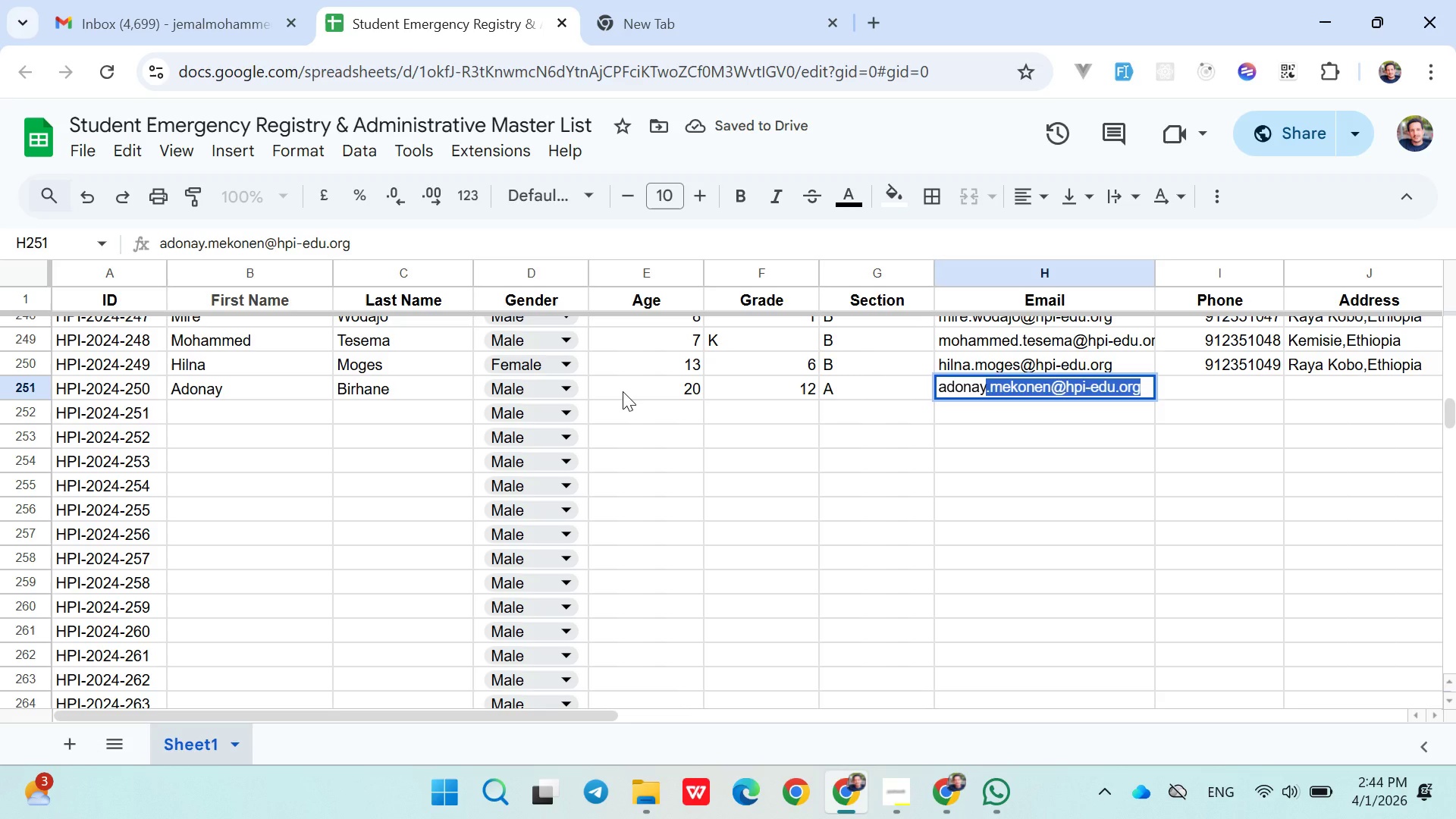 
key(ArrowRight)
 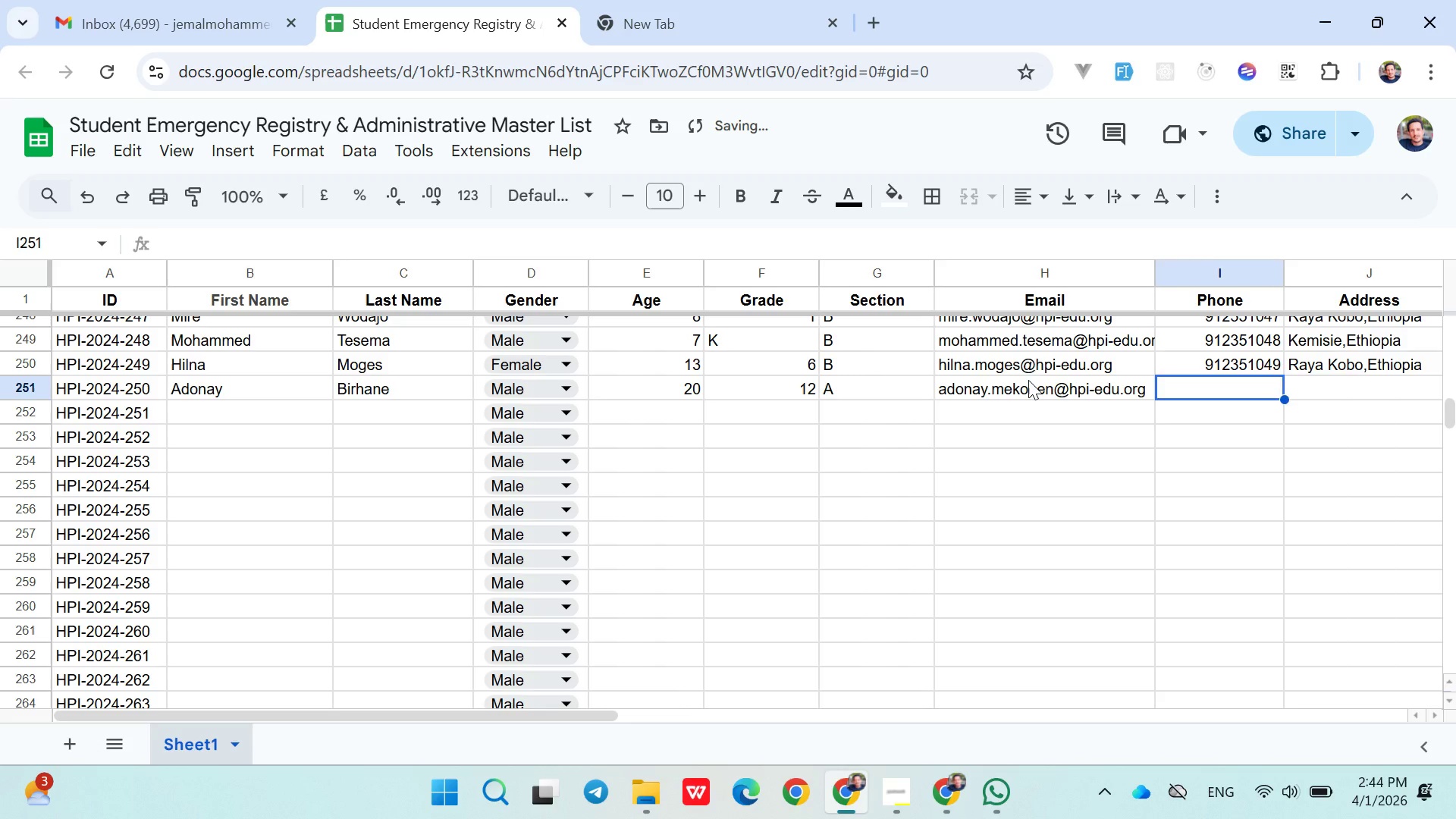 
double_click([1028, 380])
 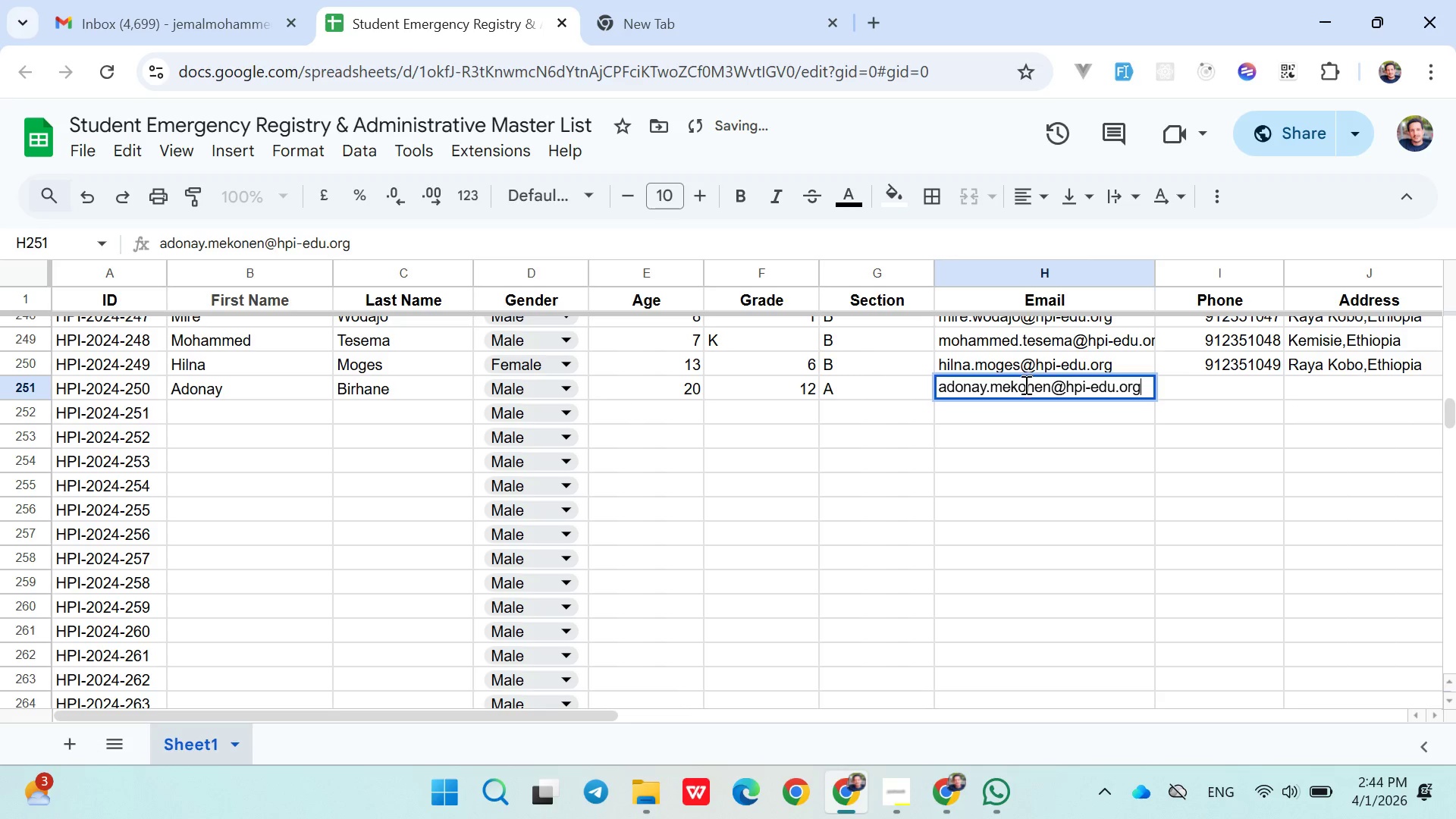 
triple_click([1025, 385])
 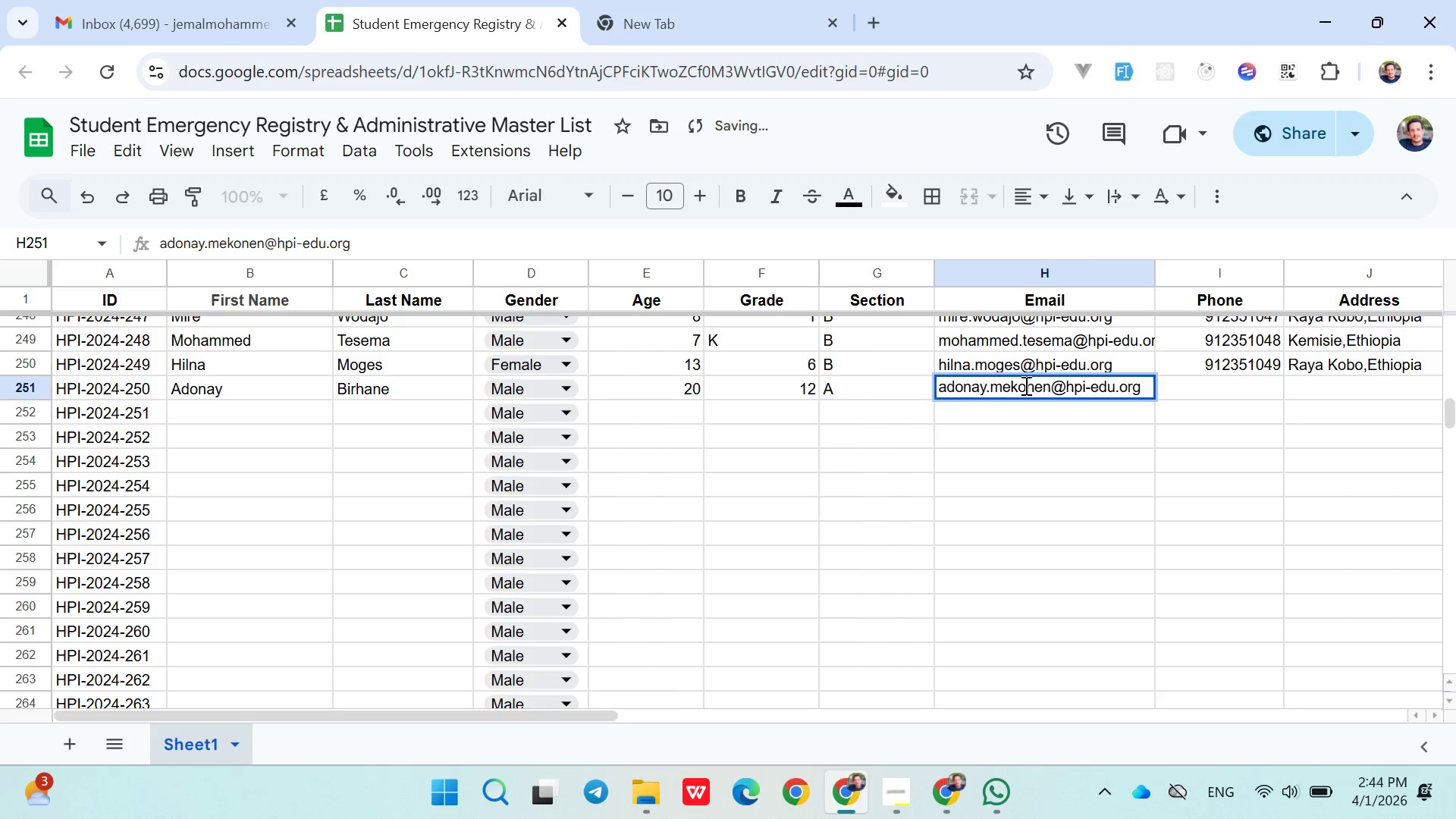 
triple_click([1025, 385])
 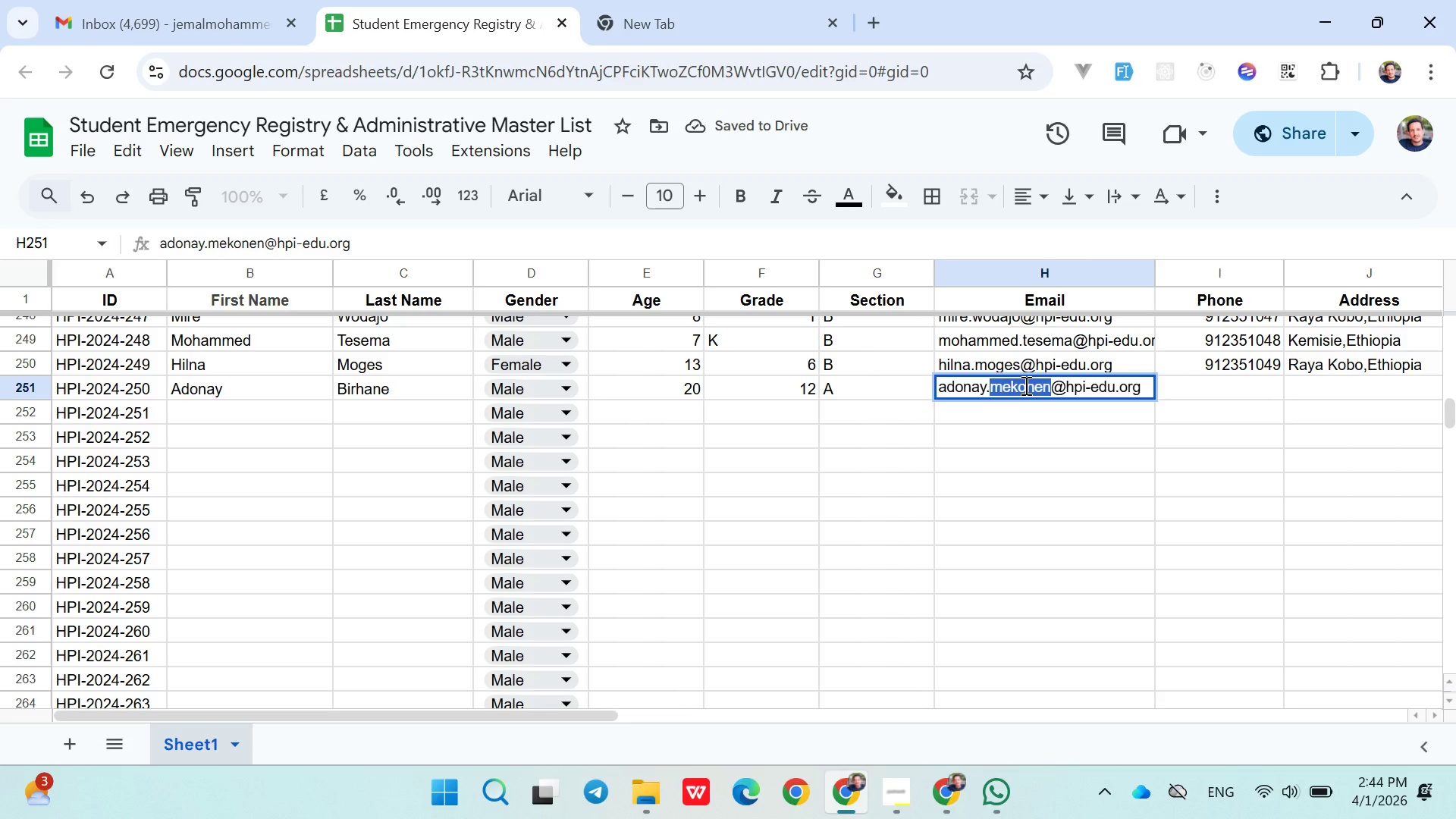 
type(birhane)
 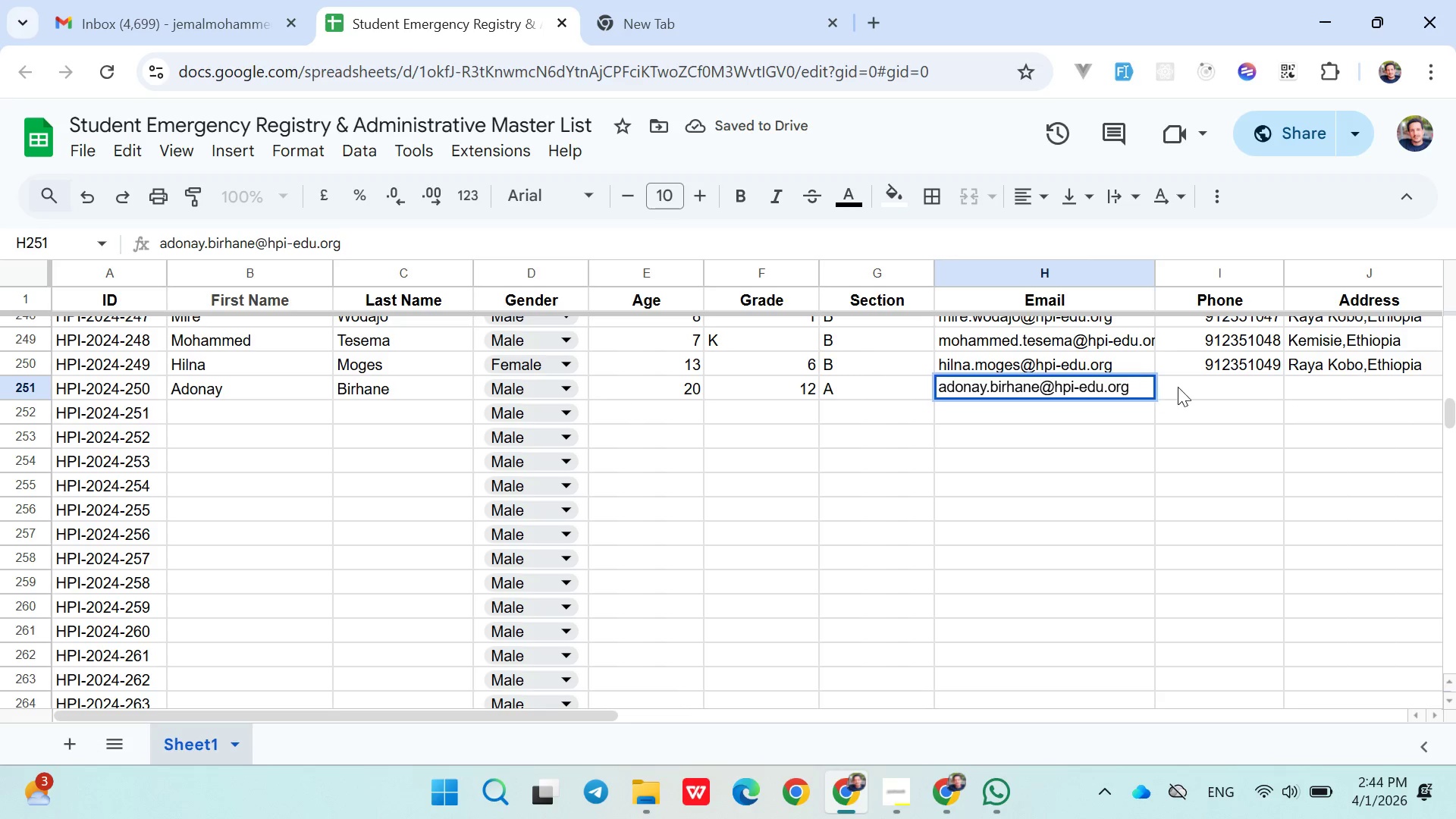 
left_click([1182, 387])
 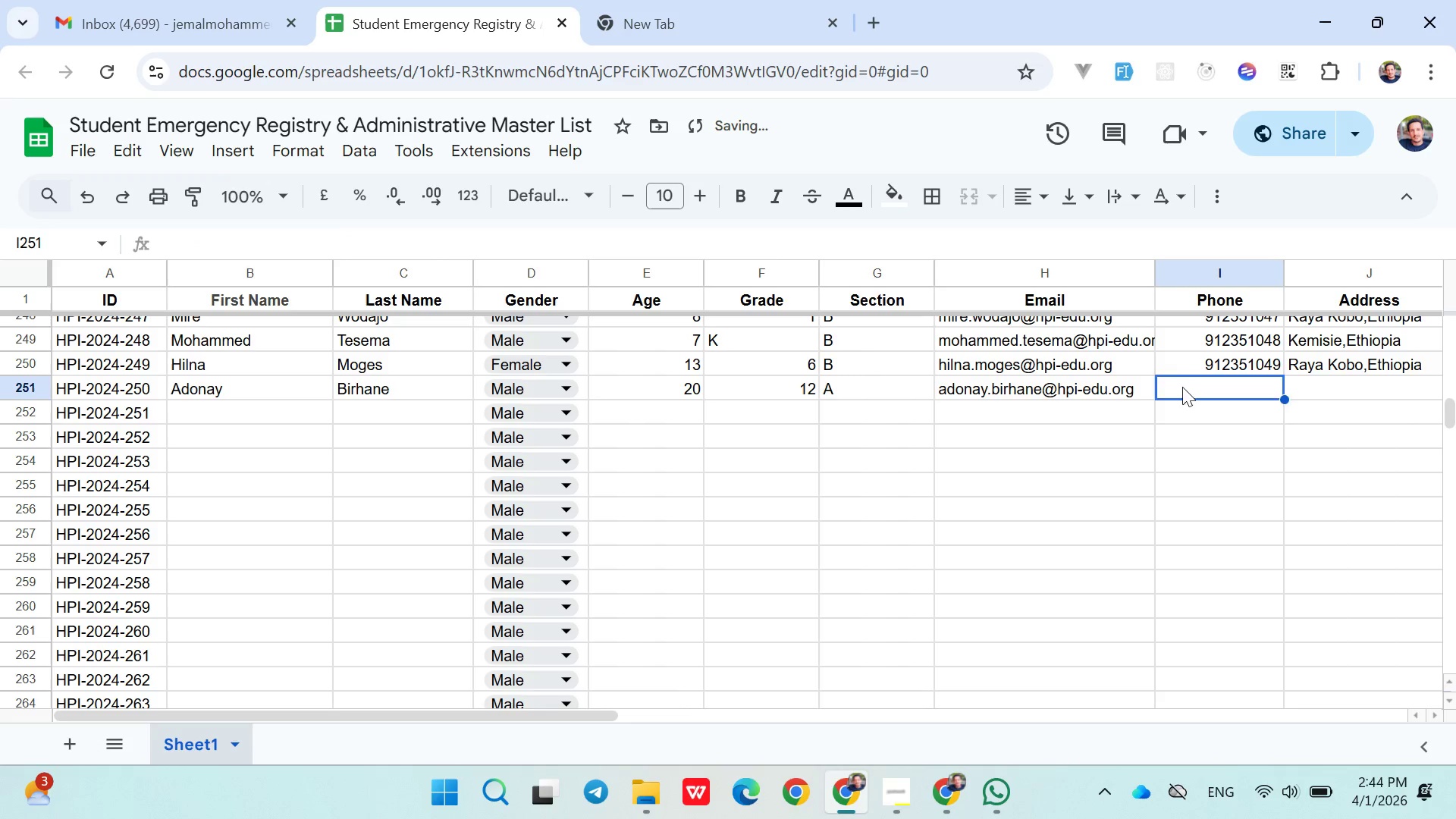 
type(091235)
 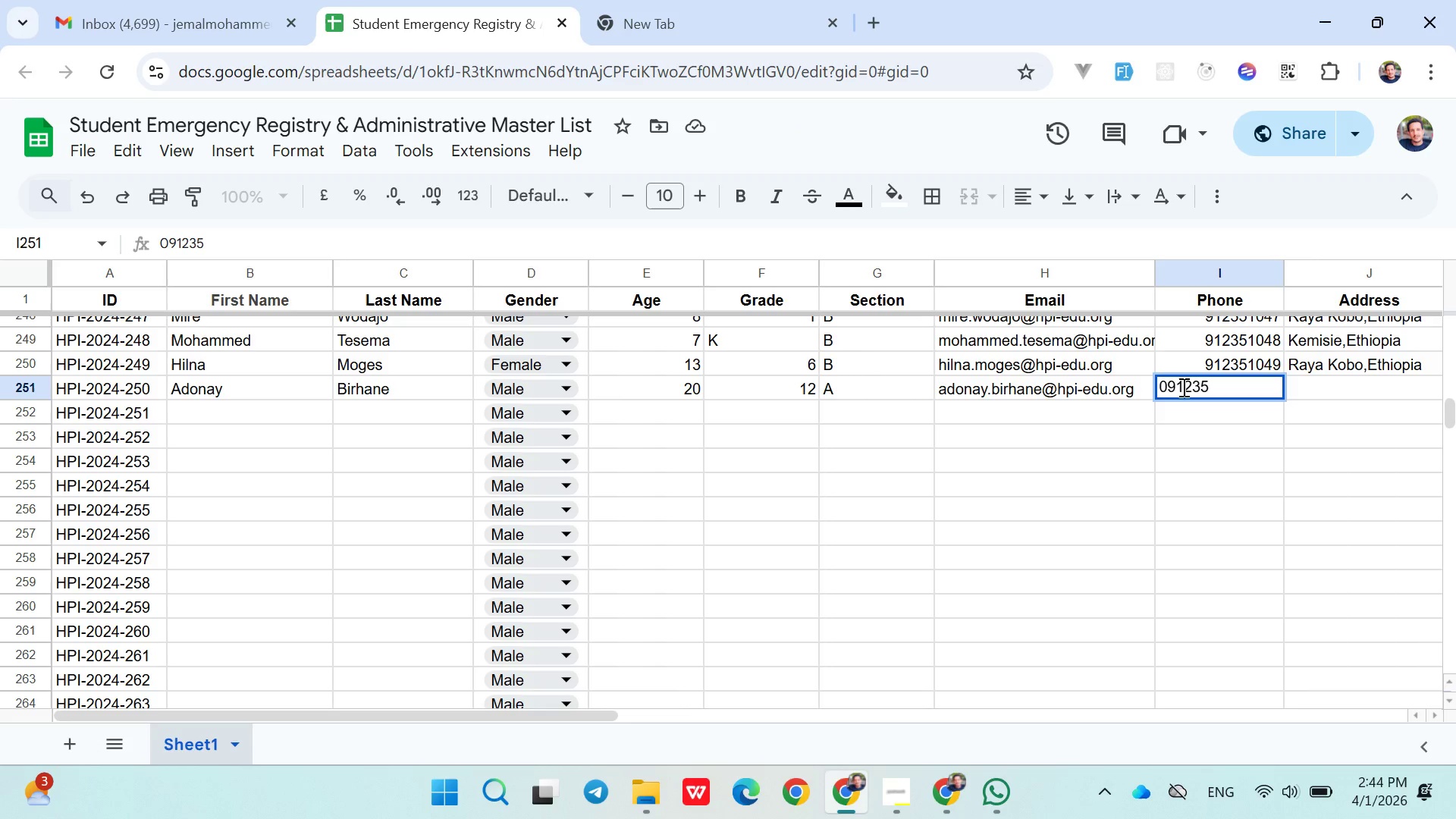 
wait(6.7)
 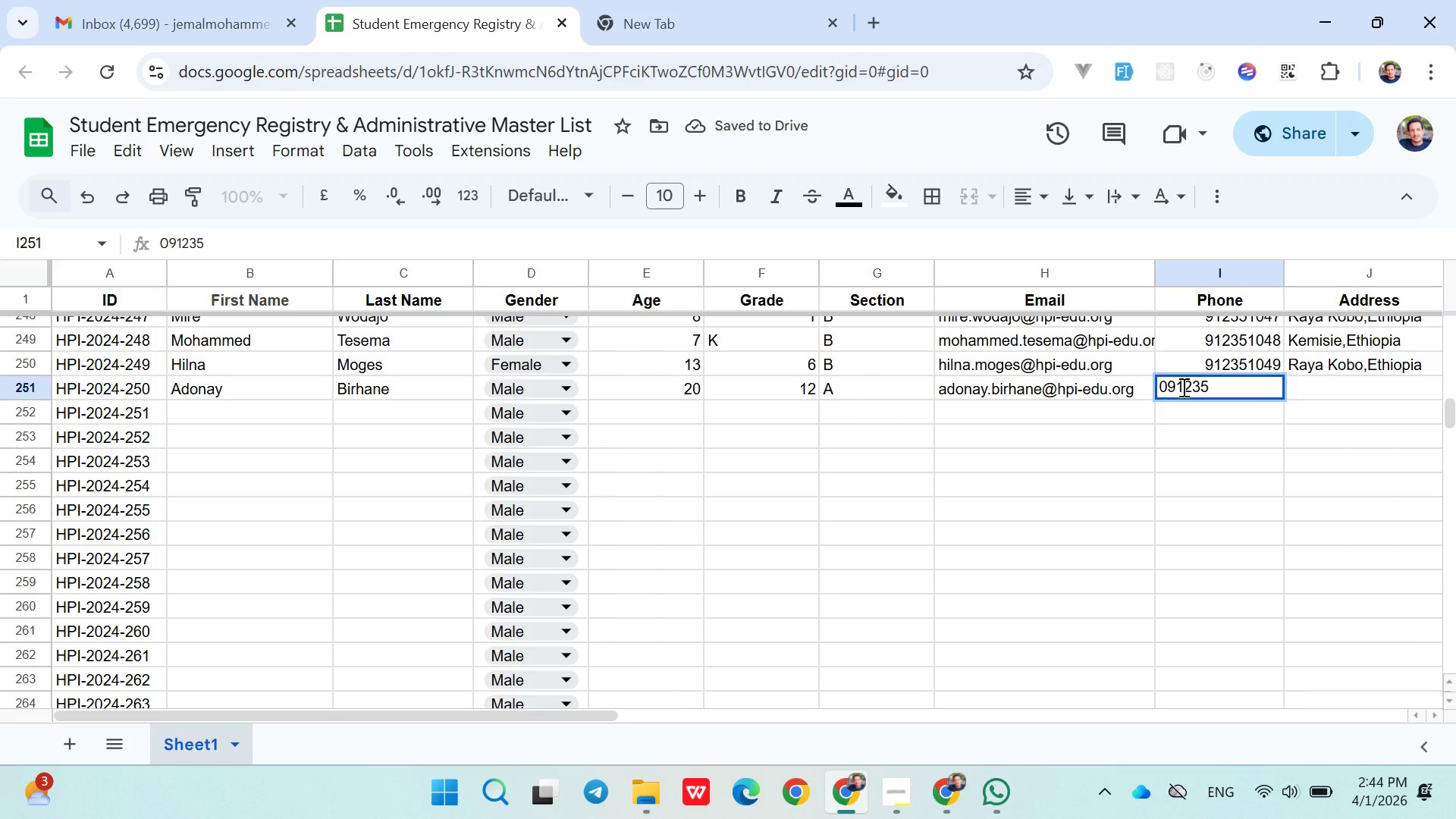 
type(1050)
 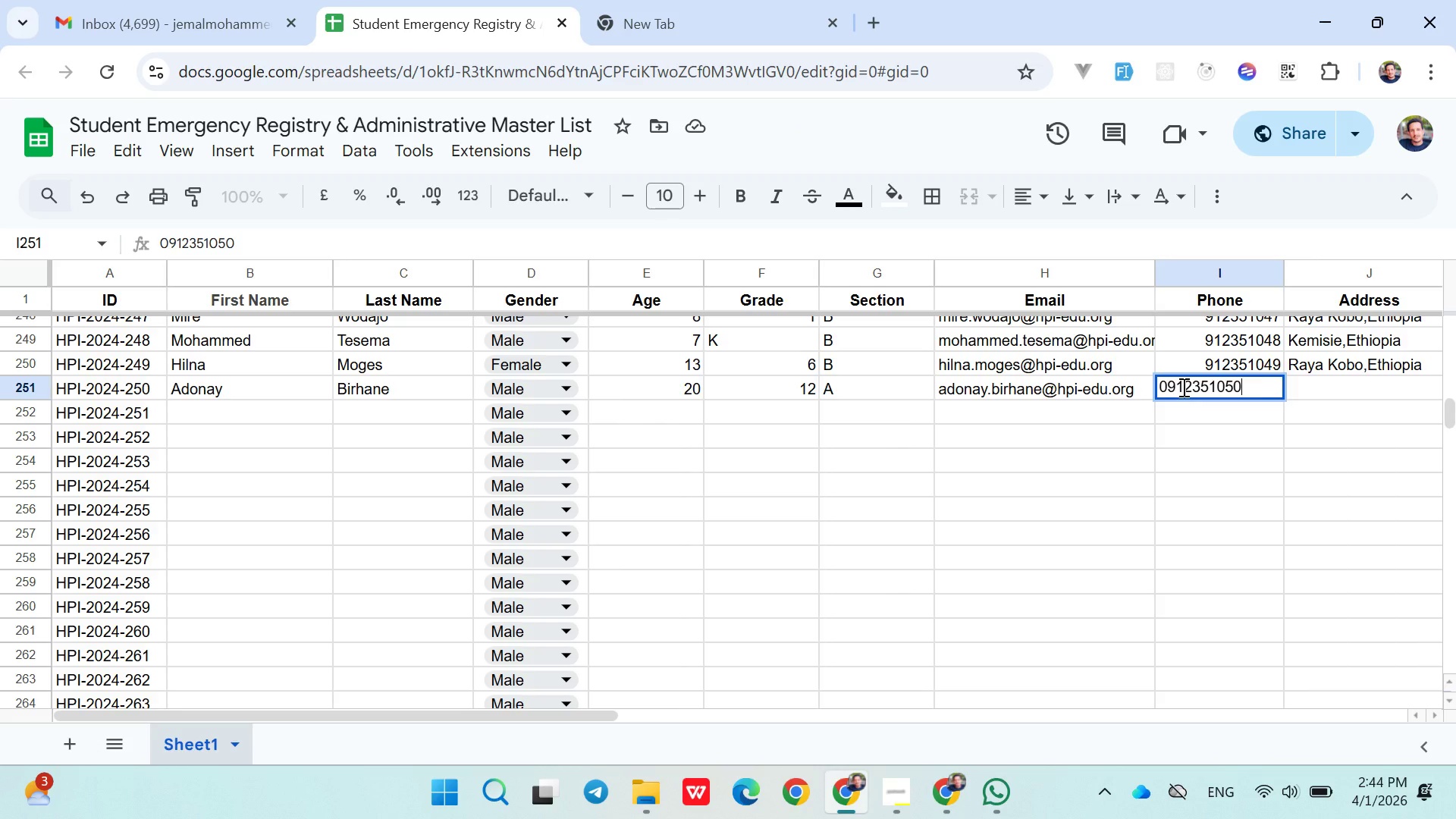 
key(ArrowRight)
 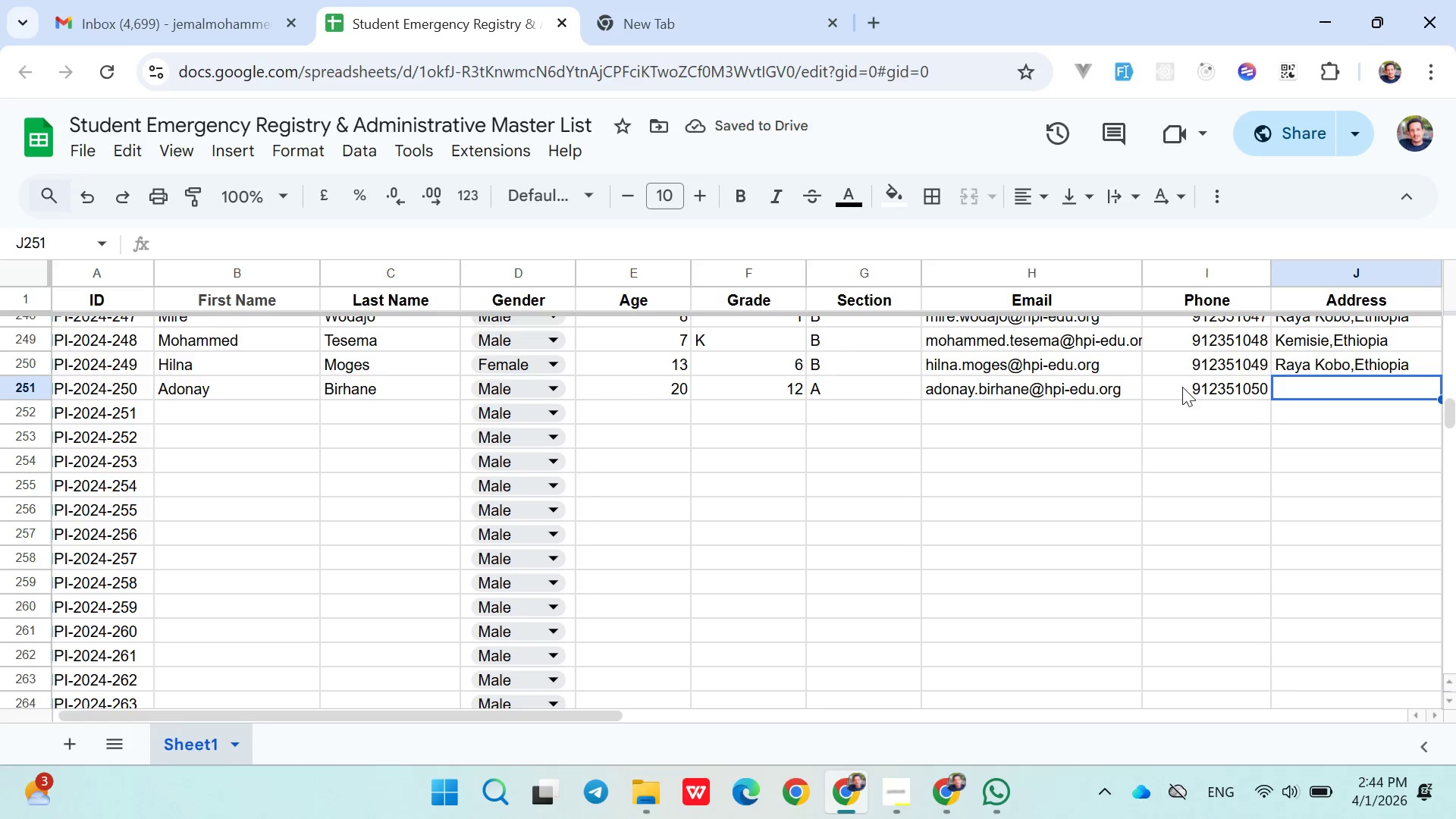 
type(Meke)
 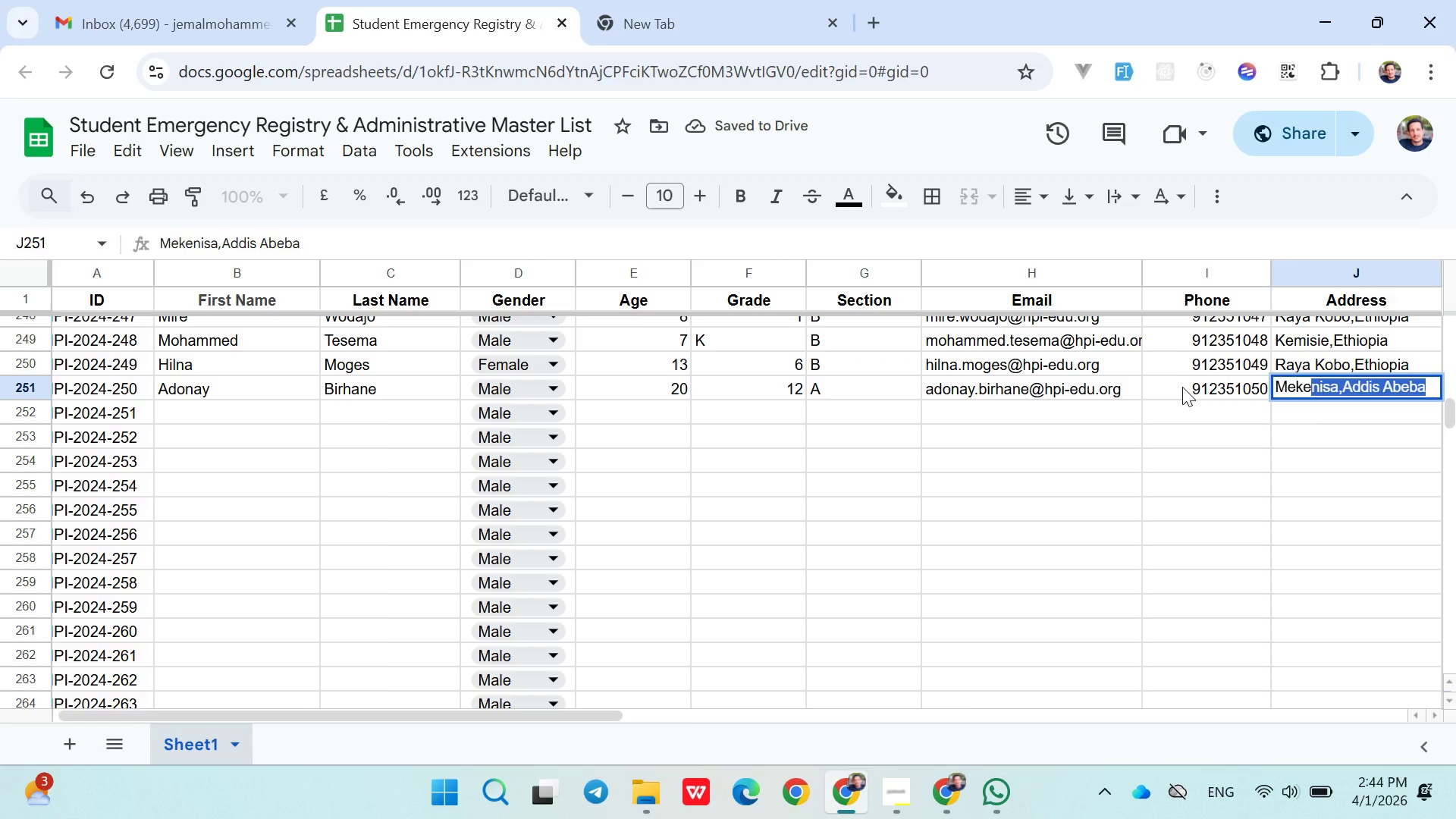 
key(ArrowRight)
 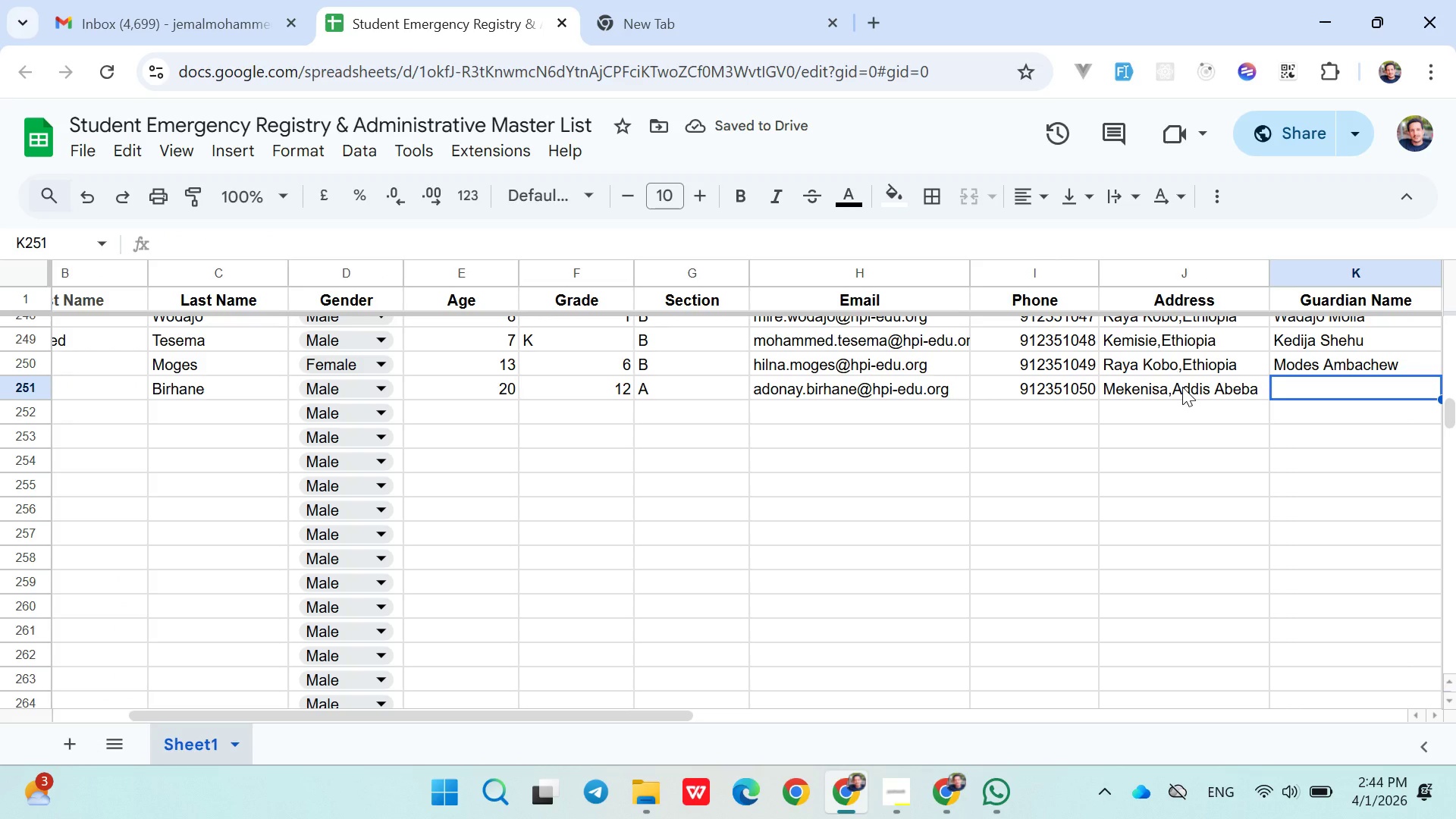 
wait(5.05)
 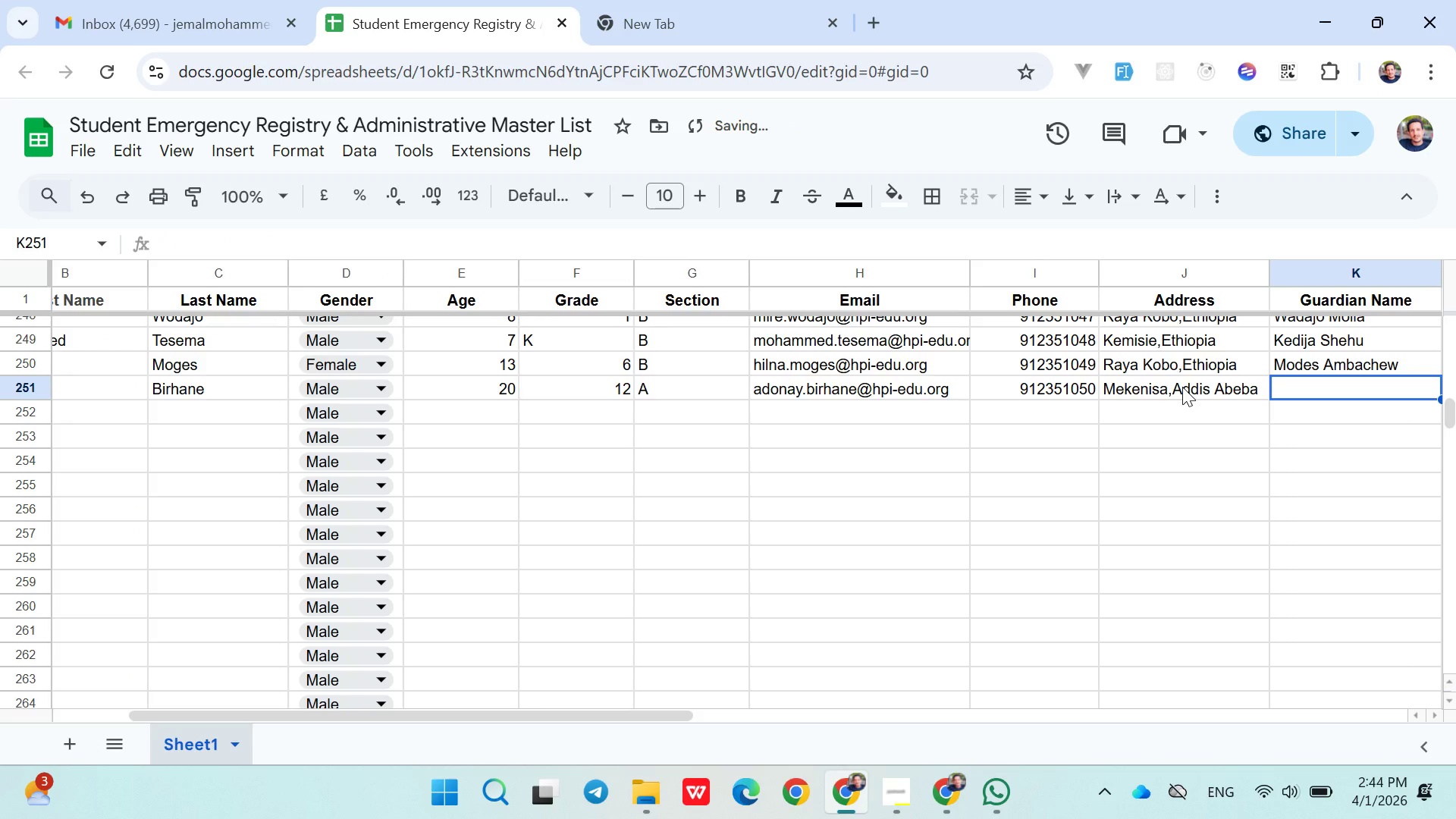 
type(birhane Asmamaw)
 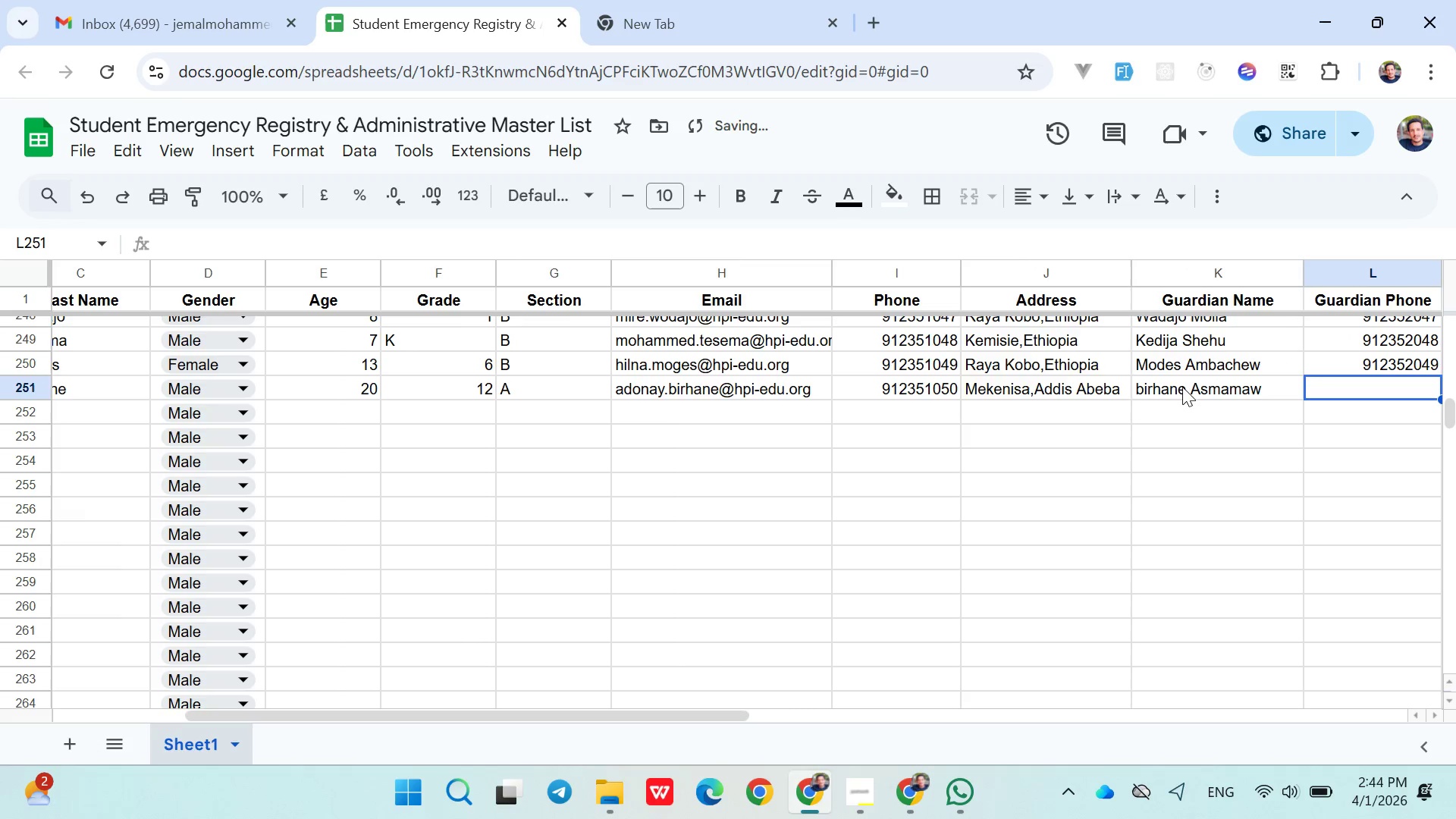 
 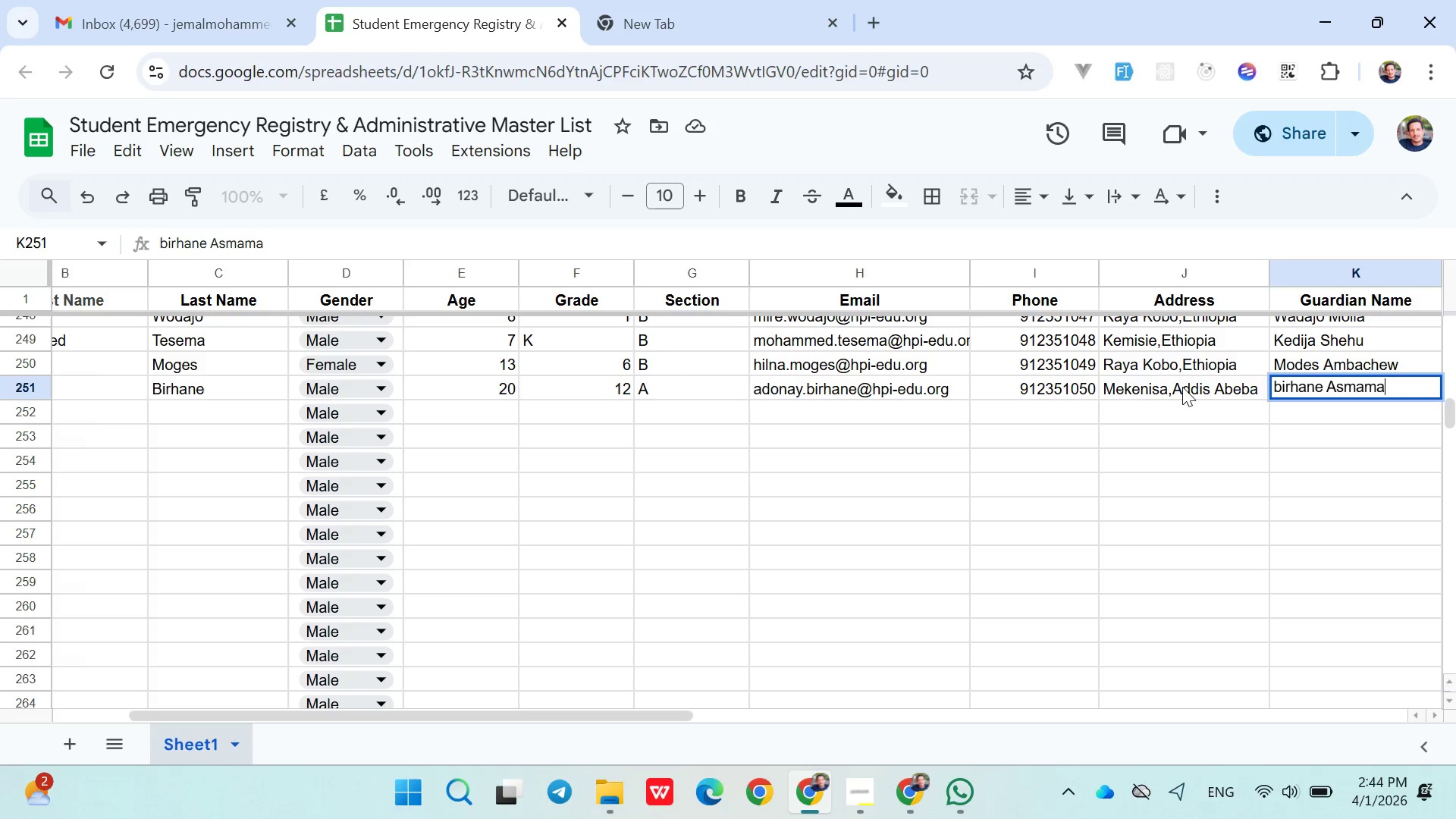 
key(ArrowRight)
 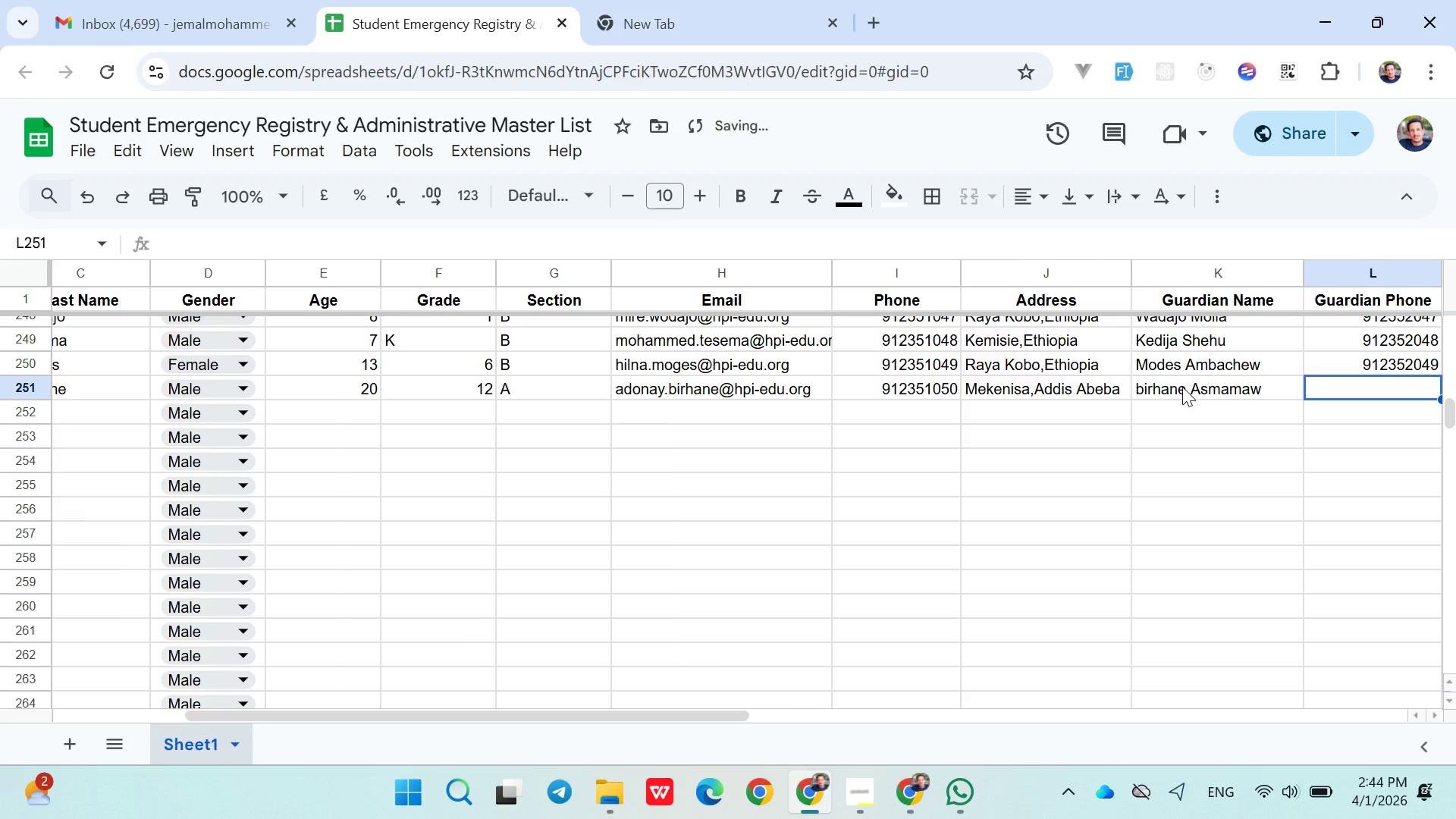 
type(0912352050)
 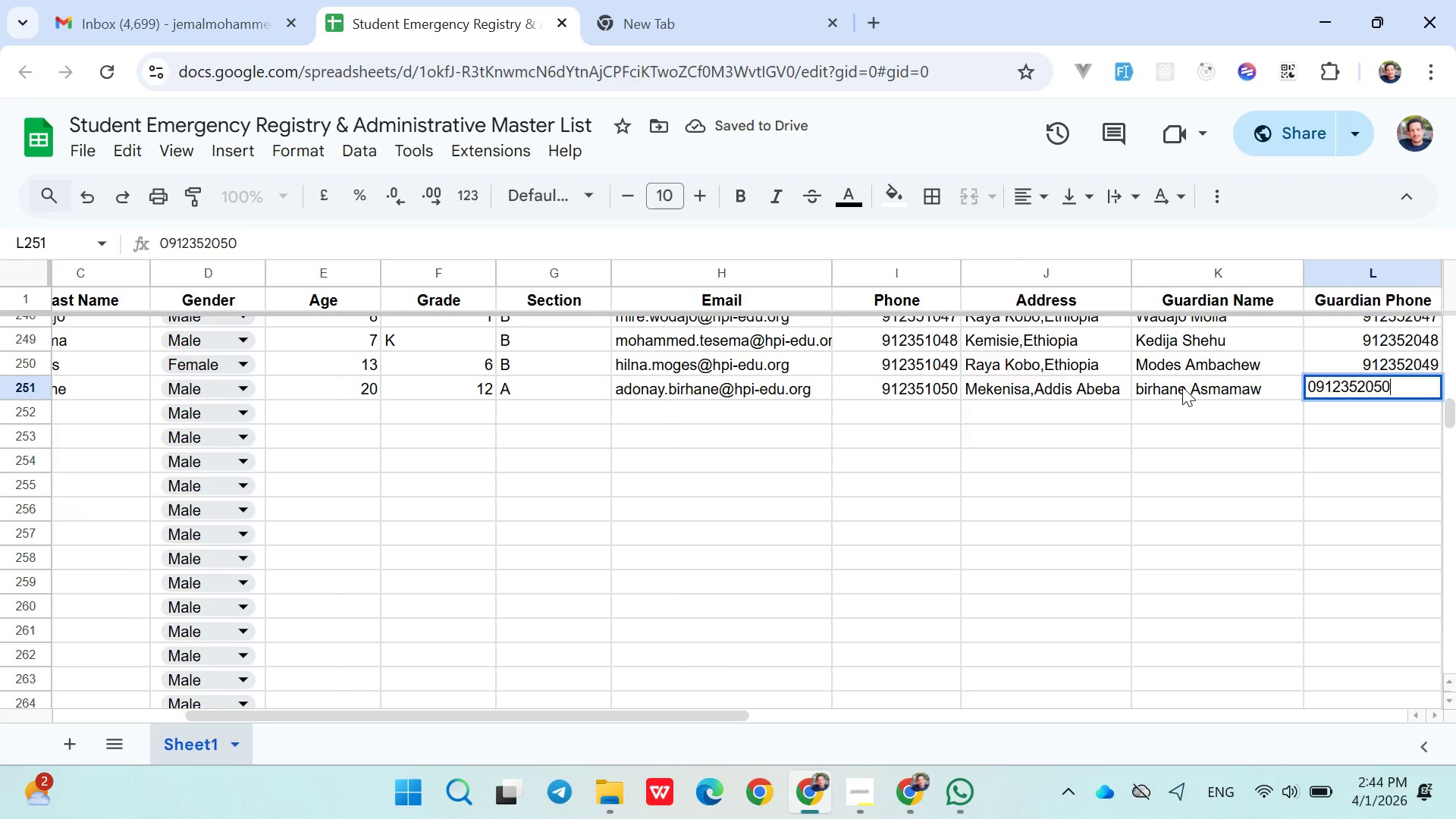 
key(ArrowUp)
 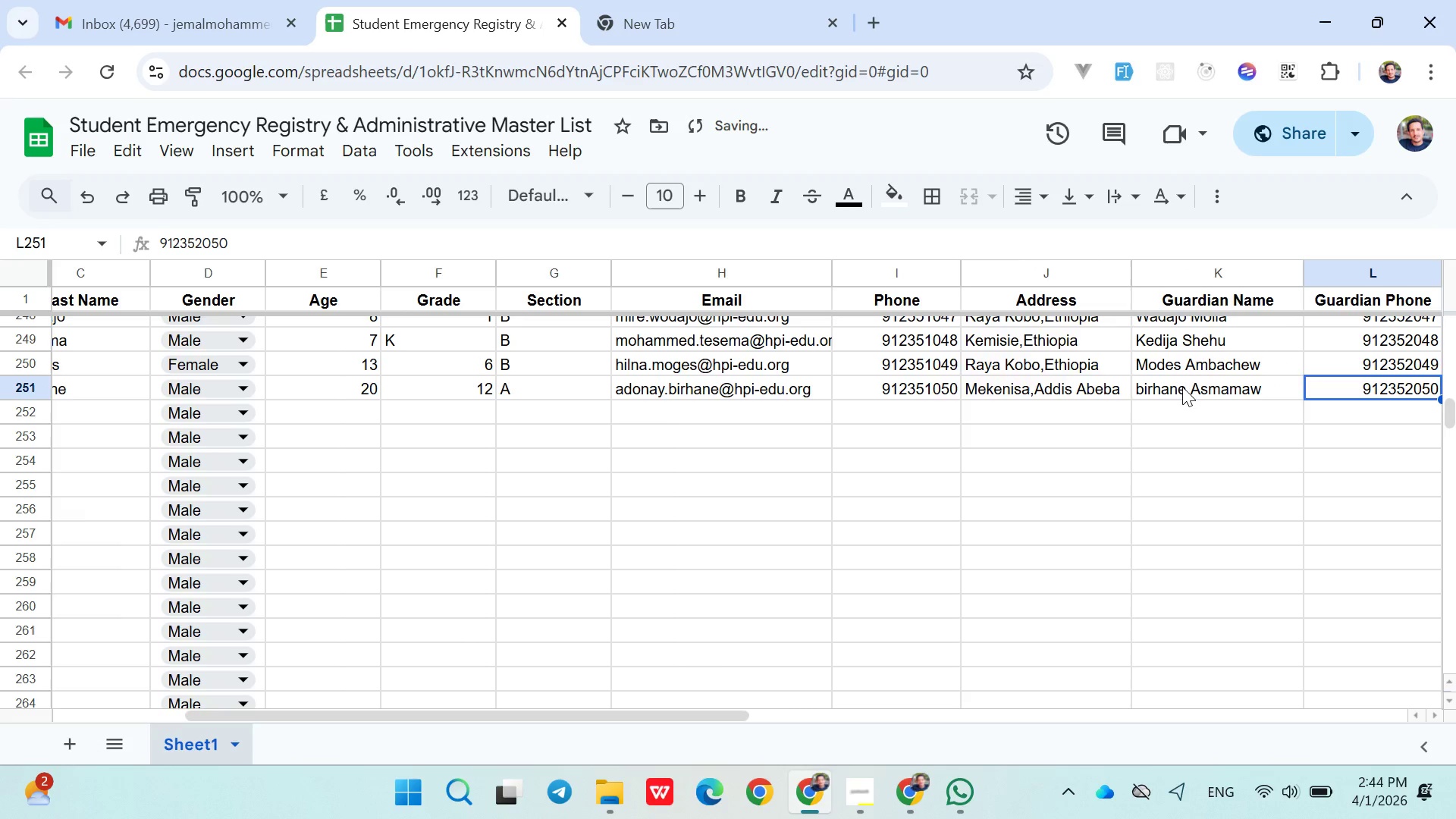 
key(ArrowDown)
 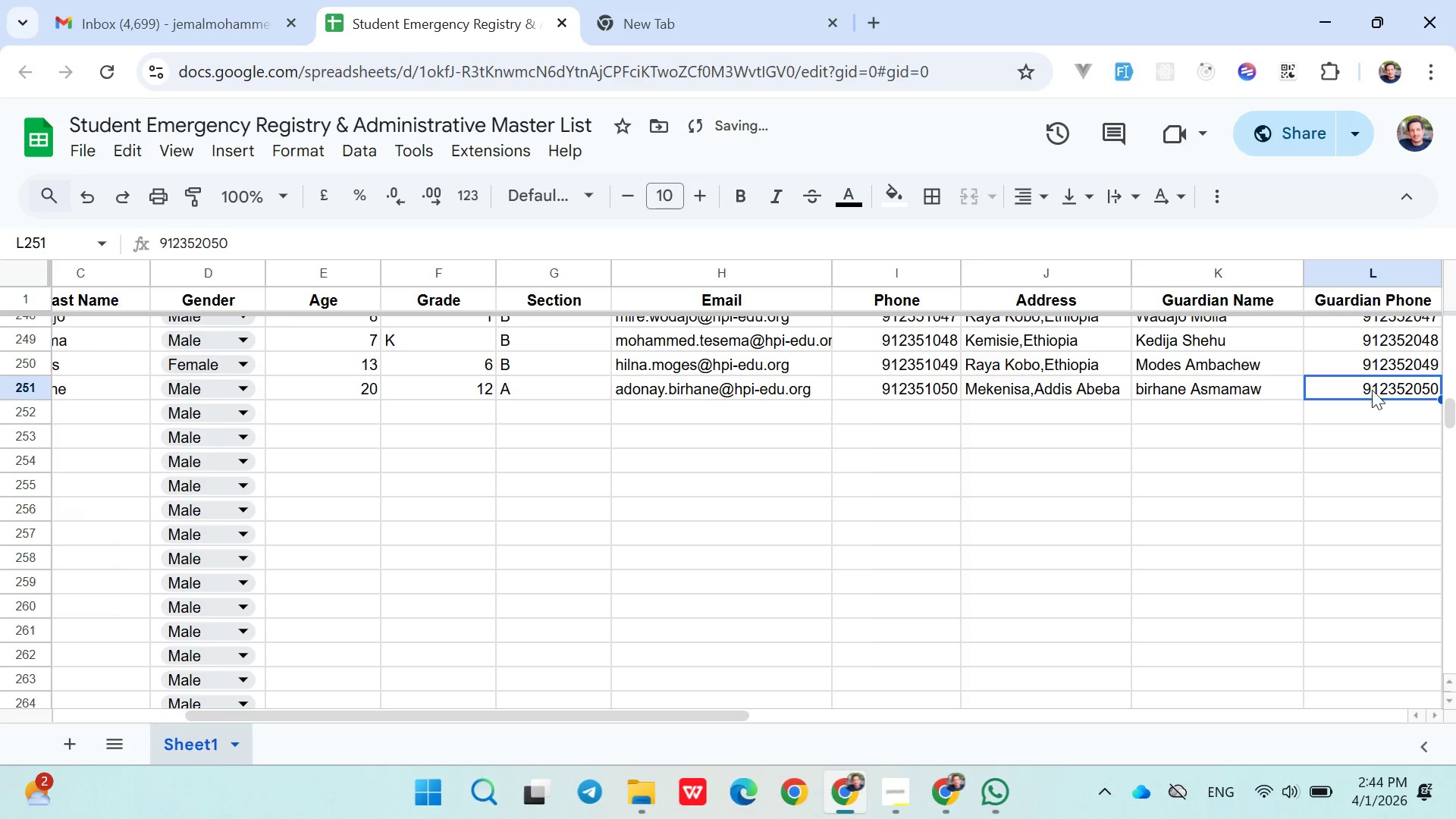 
left_click([1384, 406])
 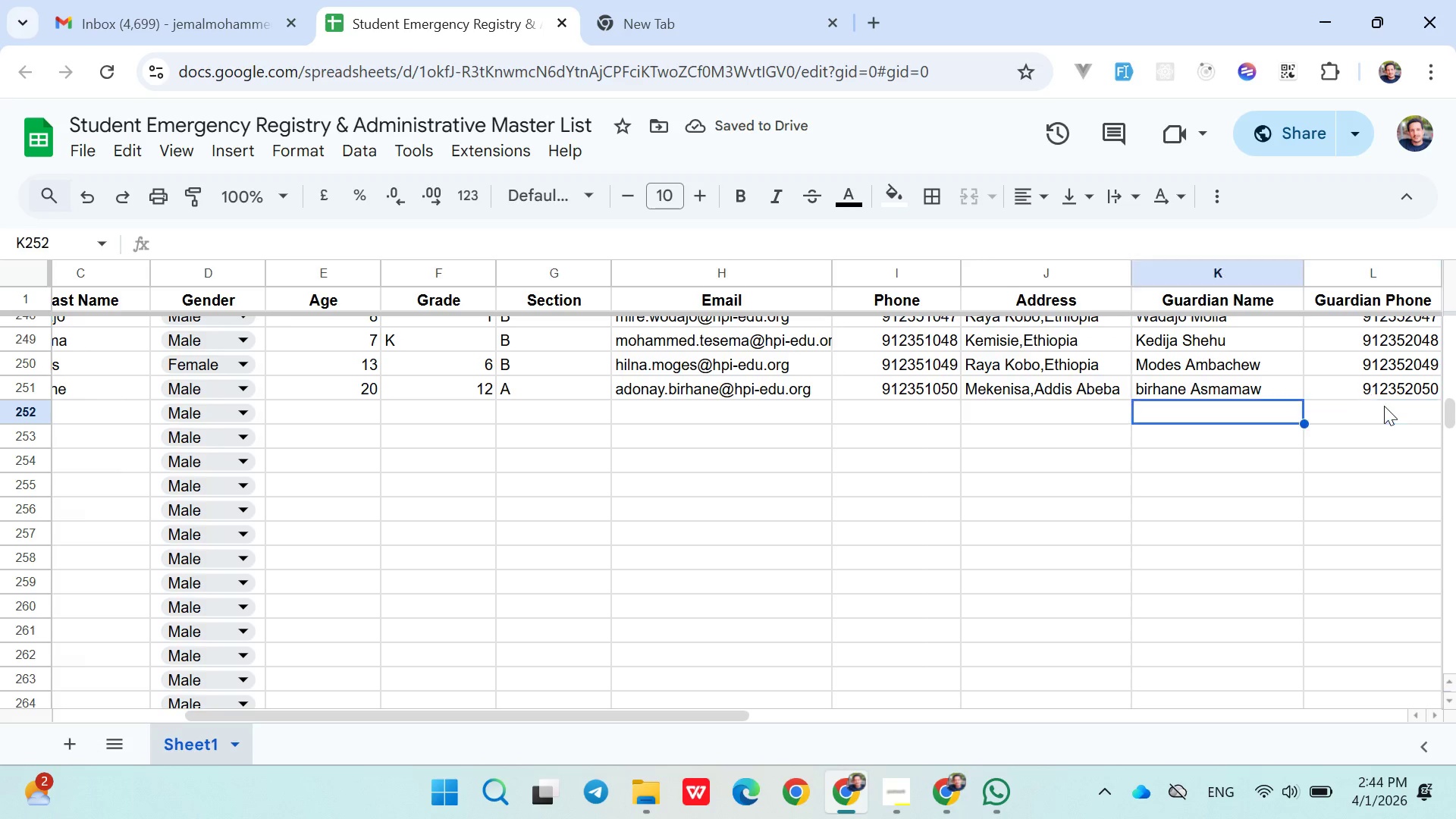 
hold_key(key=ArrowLeft, duration=0.92)
 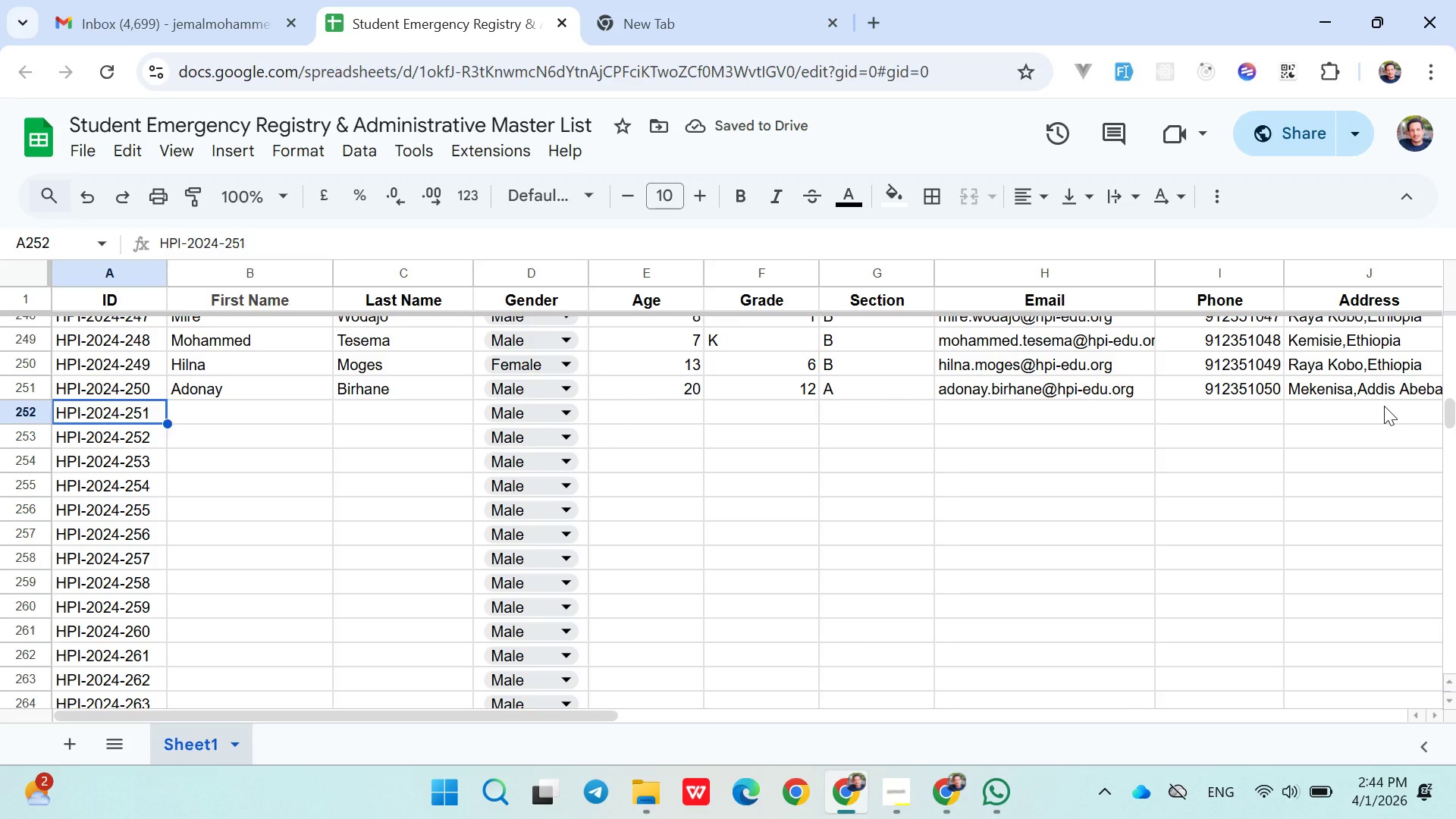 
key(ArrowRight)
 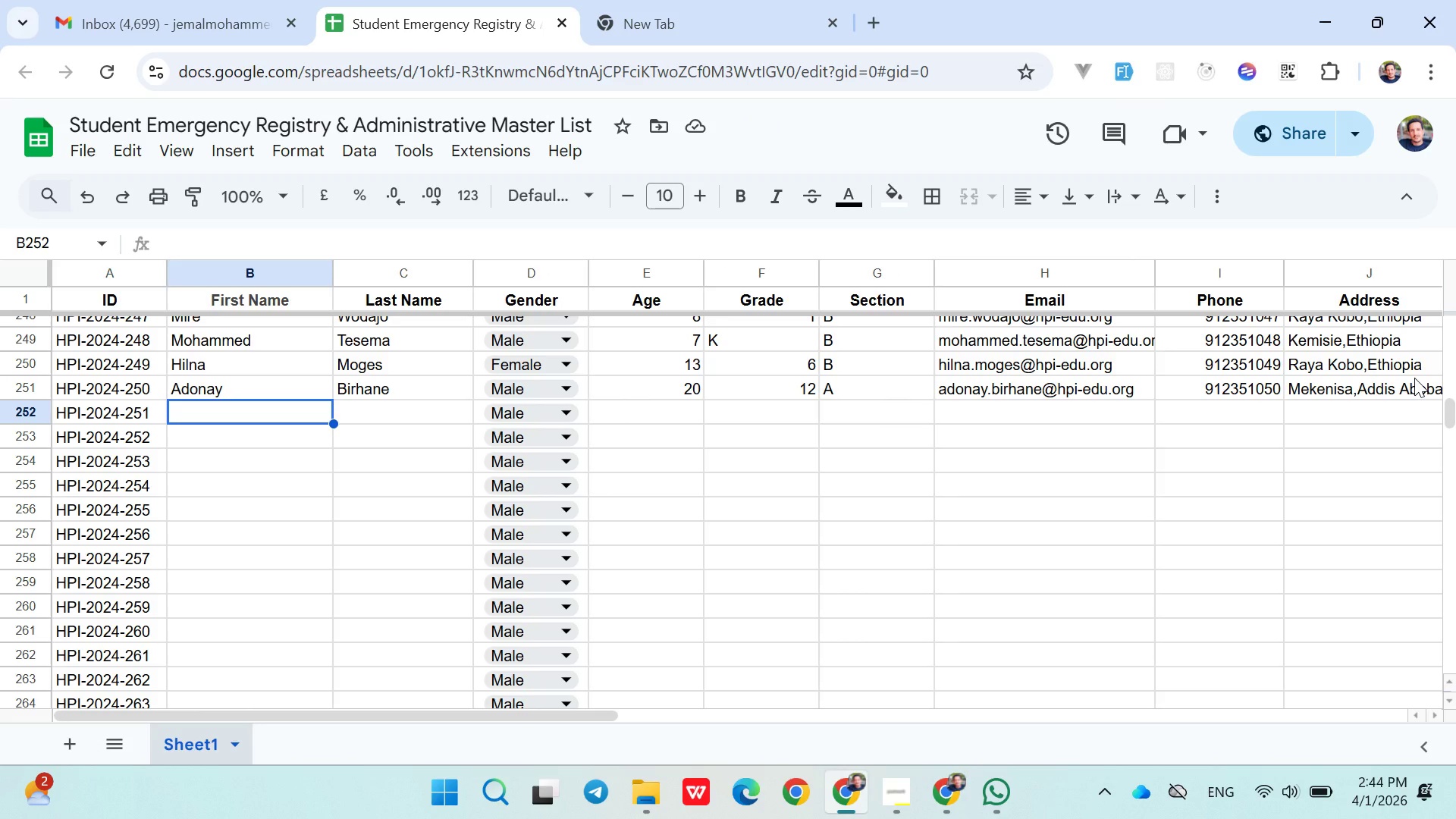 
wait(6.78)
 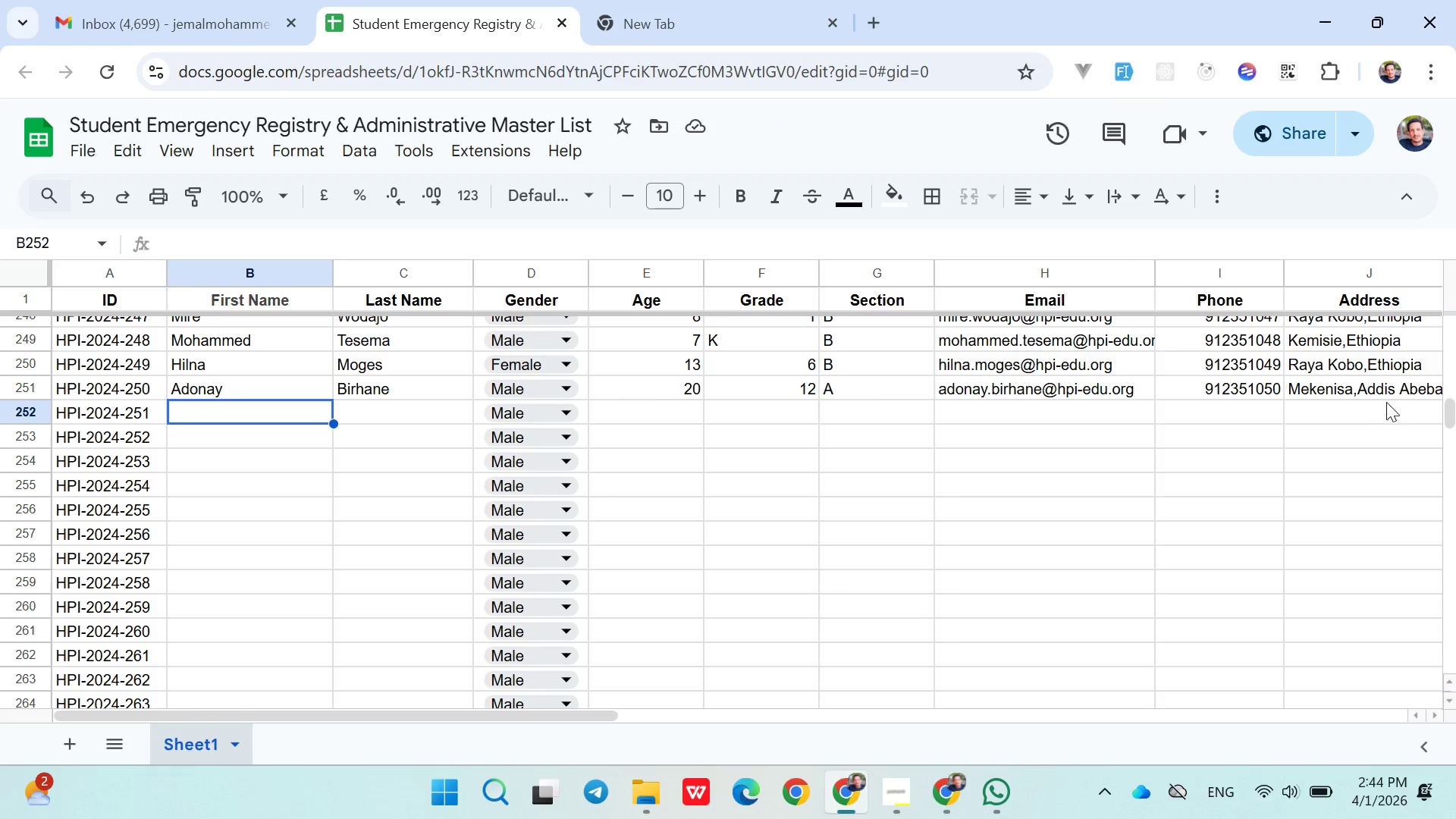 
left_click([905, 806])